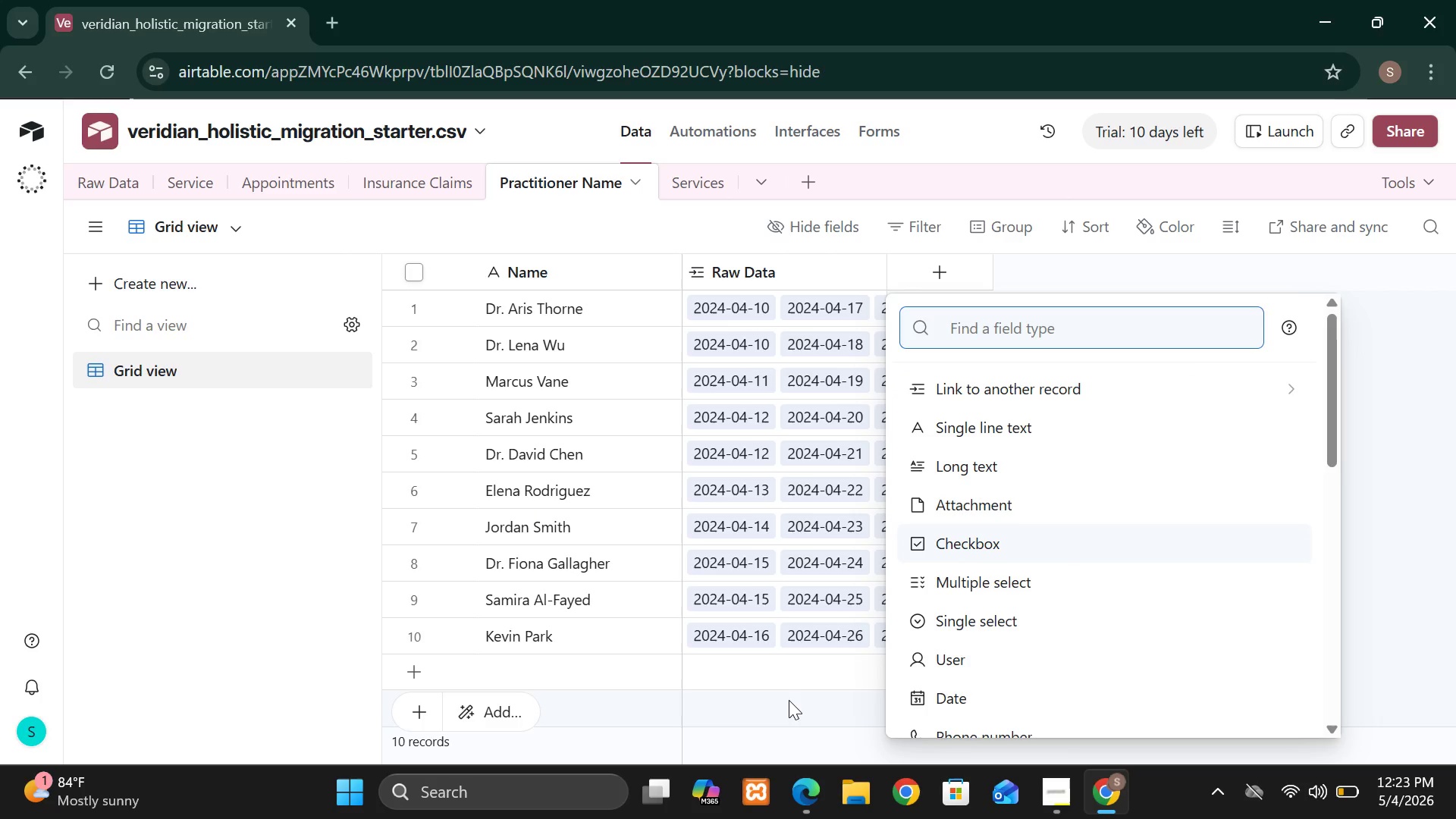 
left_click([1404, 509])
 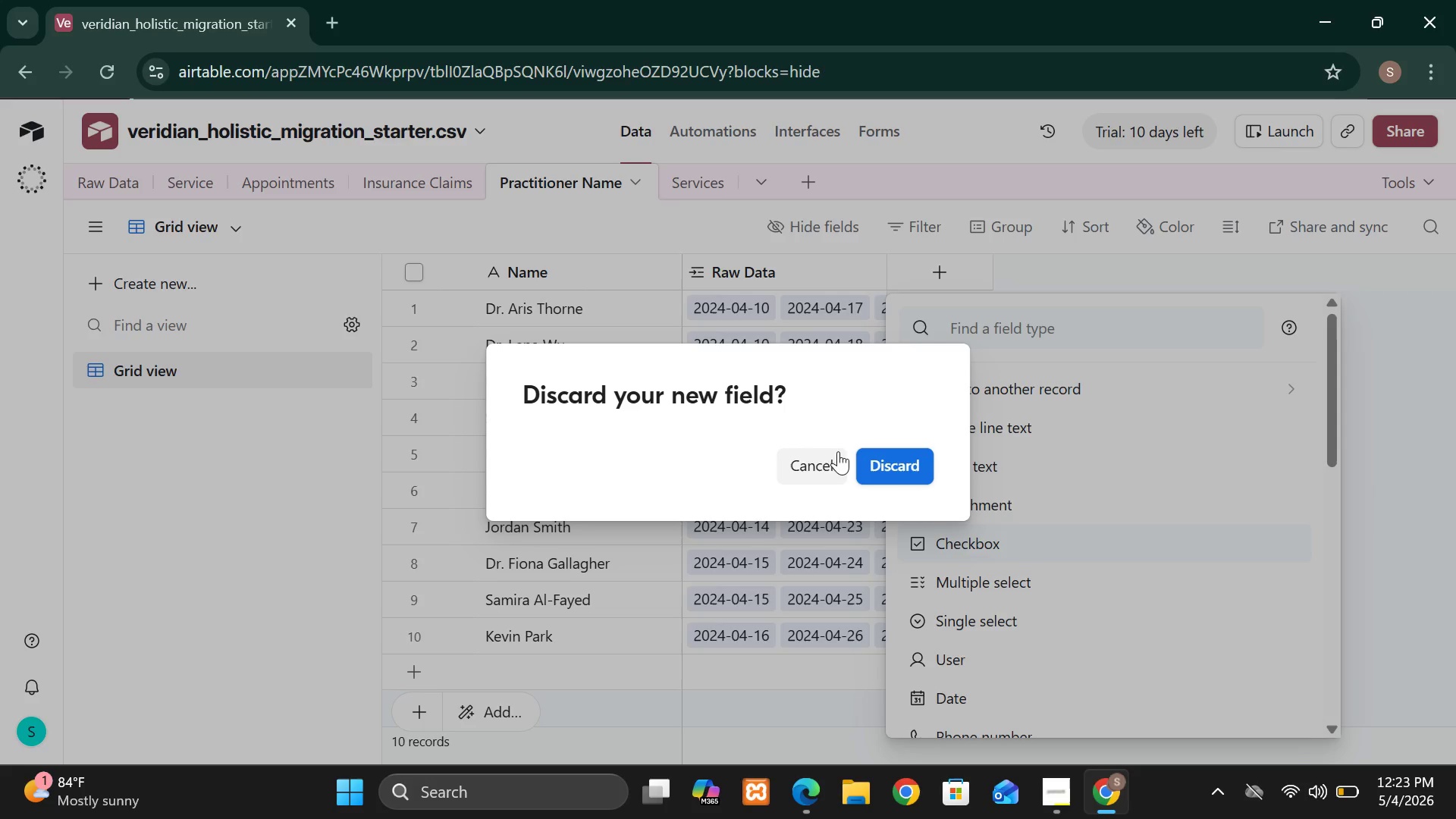 
left_click([830, 458])
 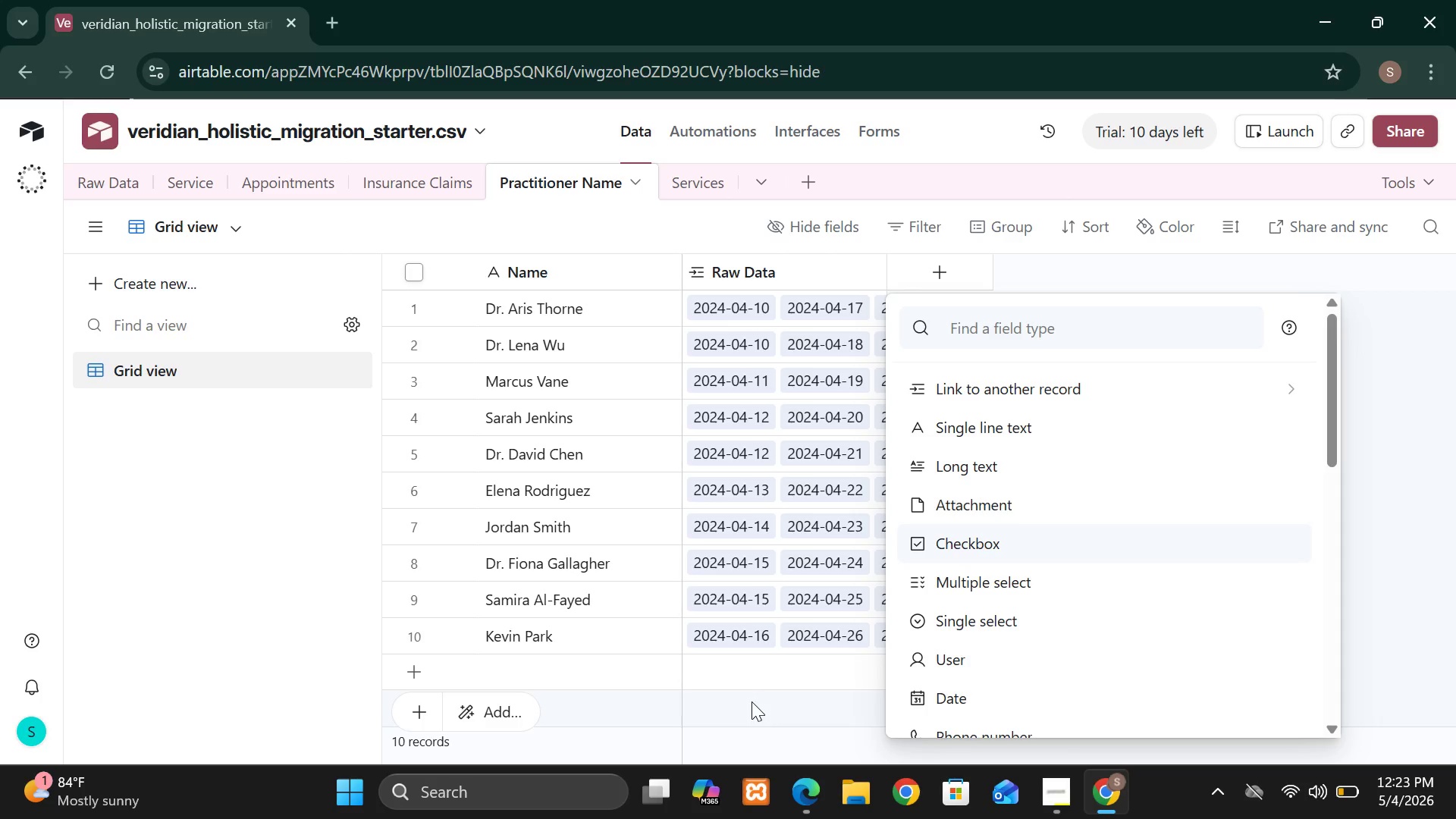 
left_click([751, 701])
 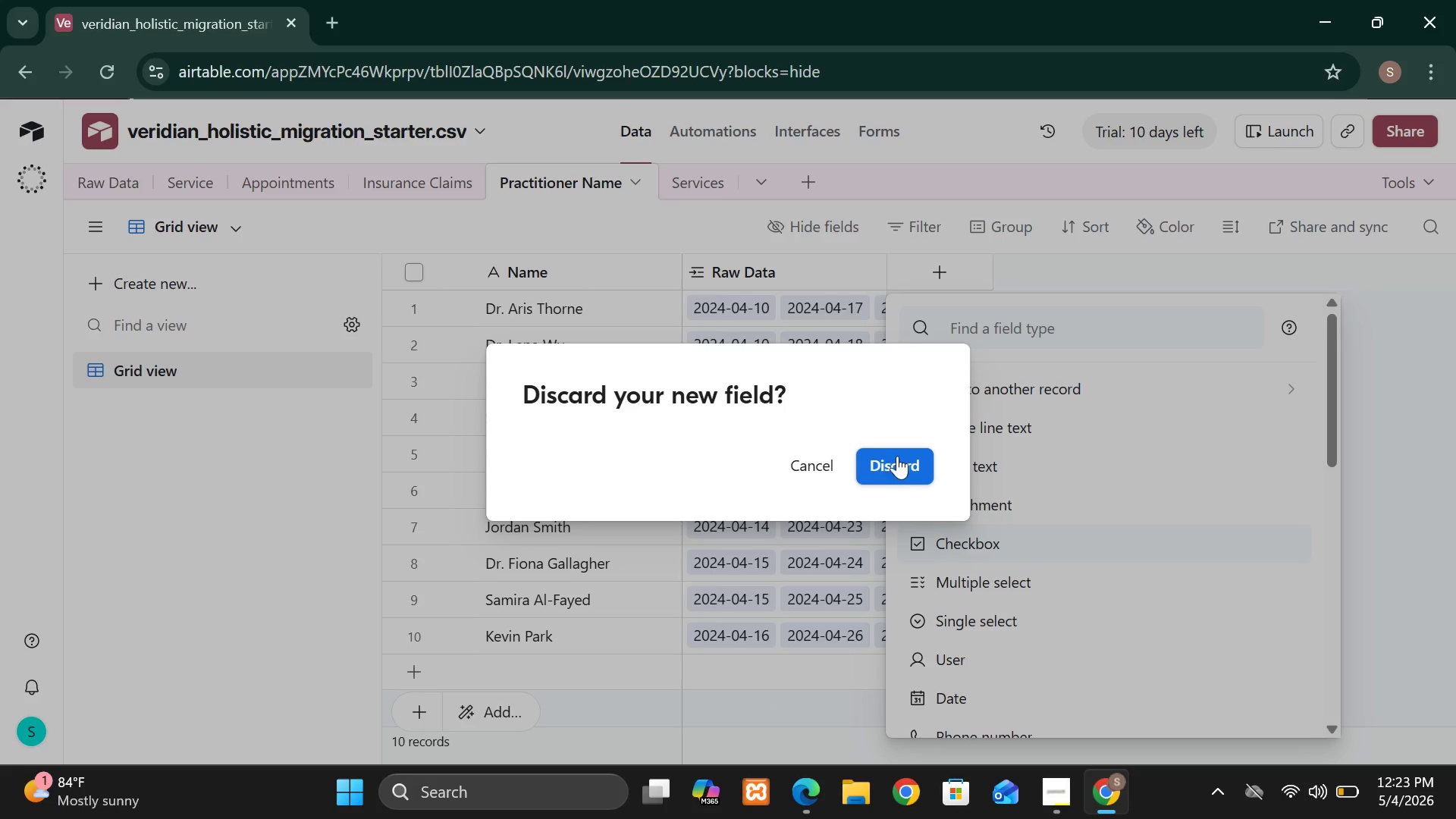 
left_click([899, 453])
 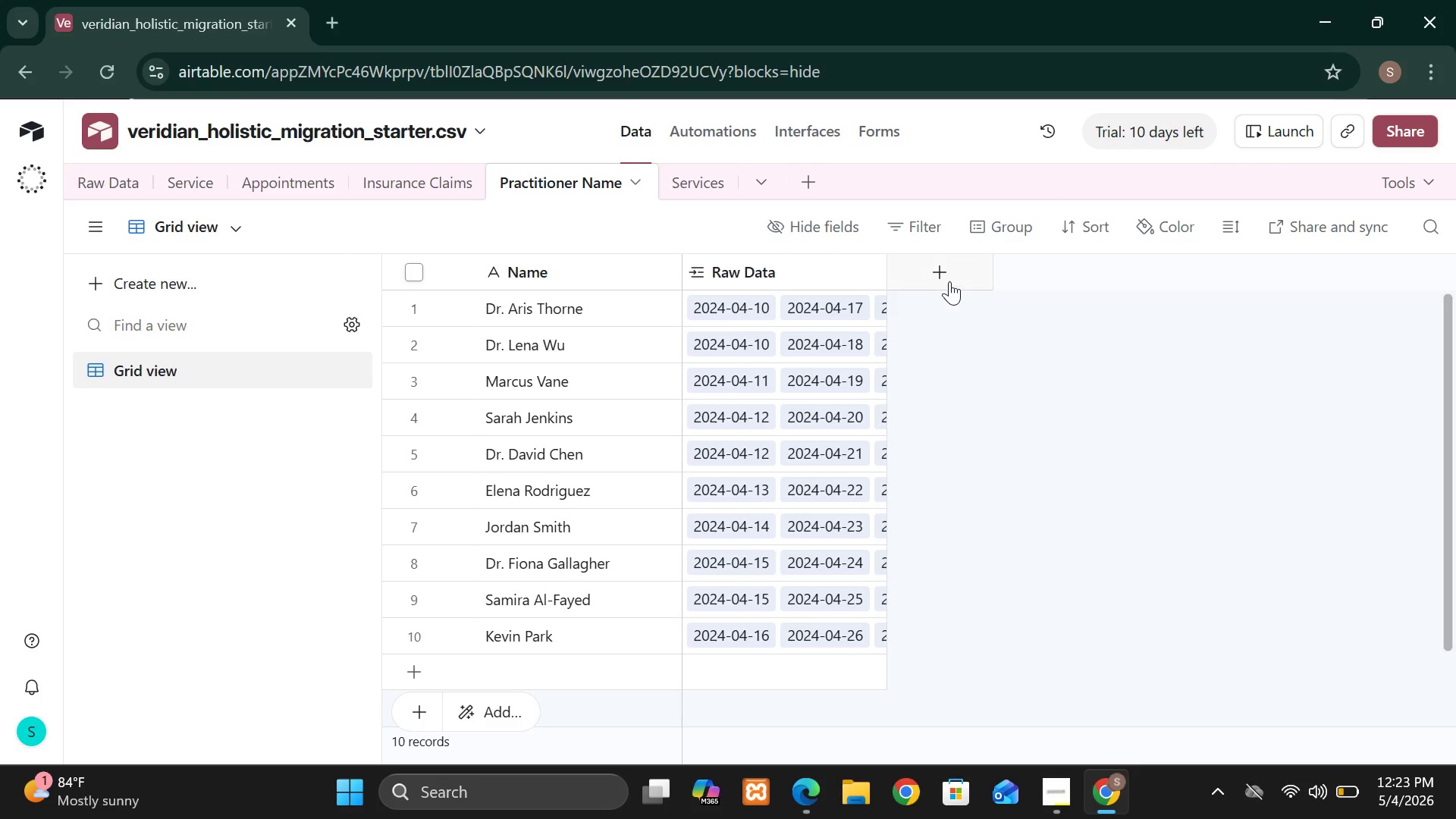 
left_click([949, 278])
 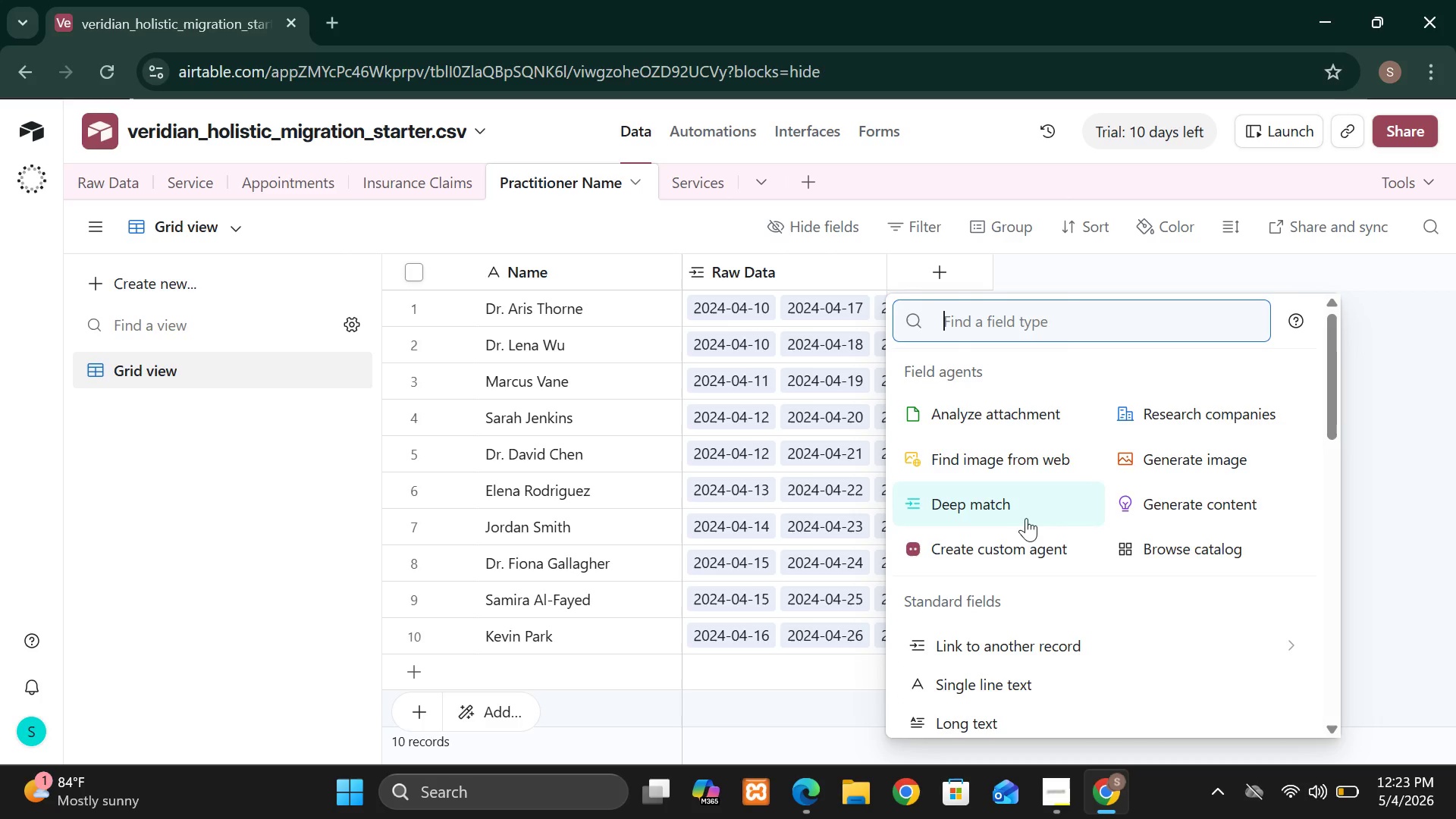 
mouse_move([1010, 617])
 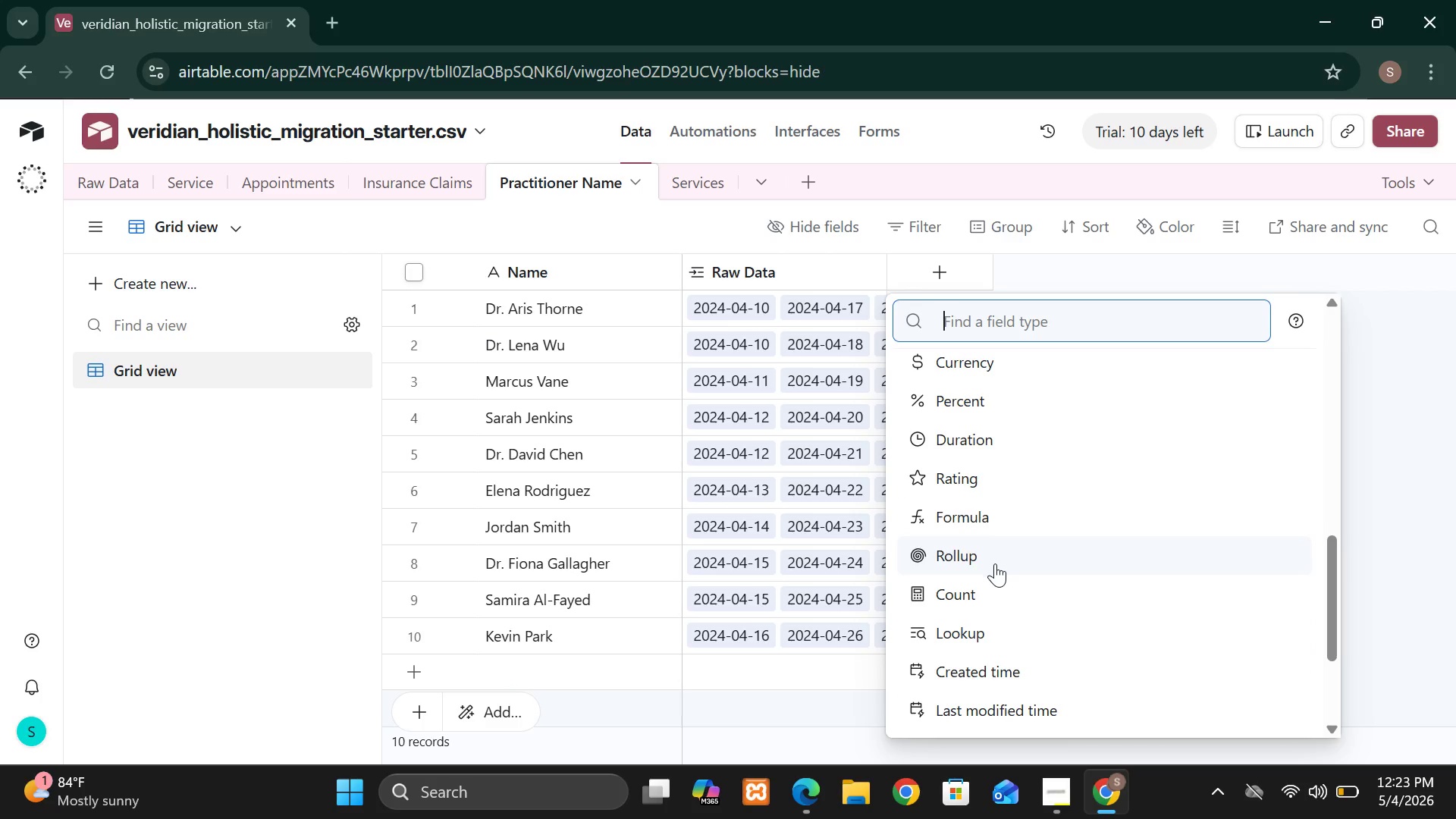 
left_click([995, 563])
 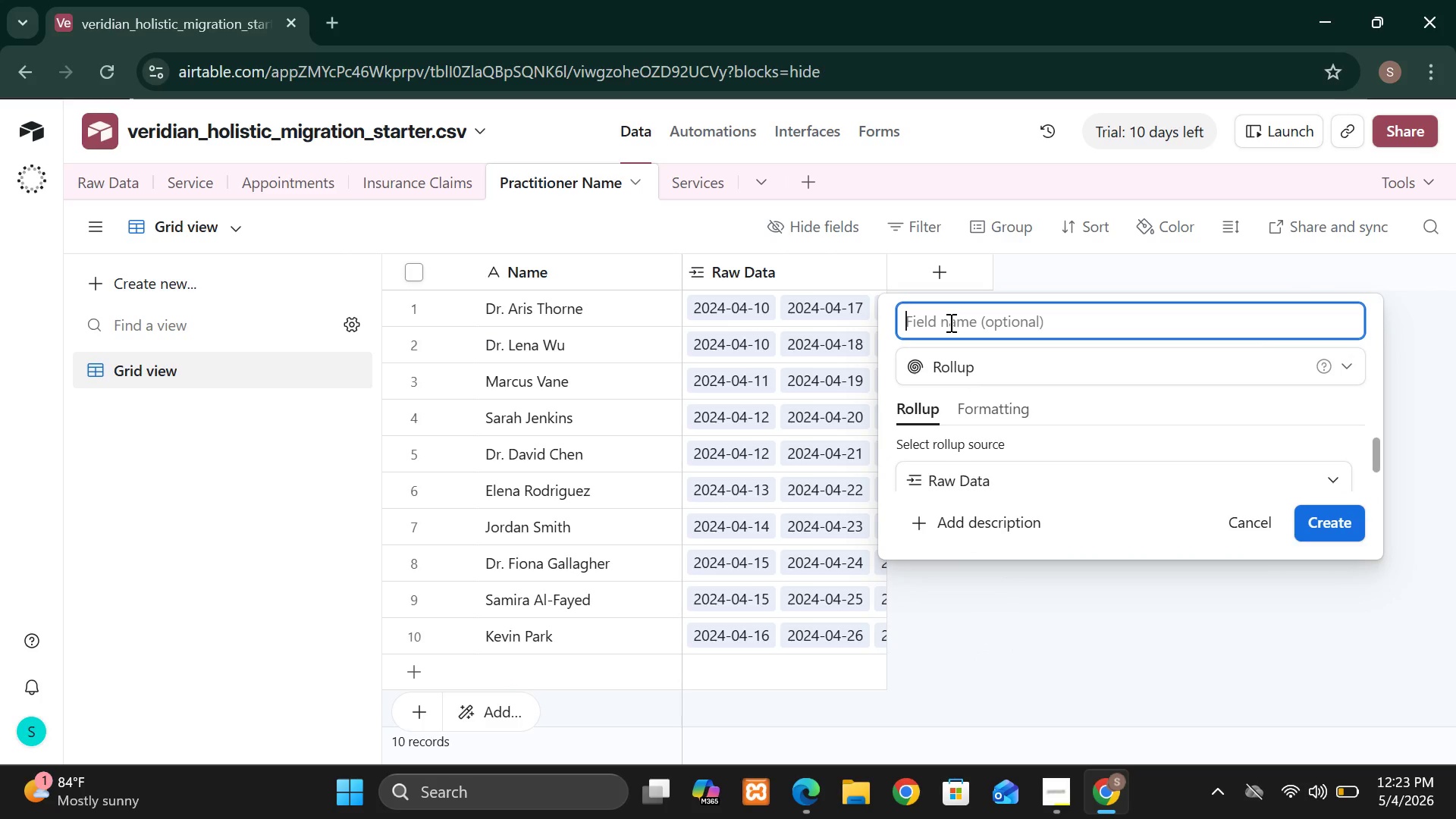 
type(Total Earnings)
 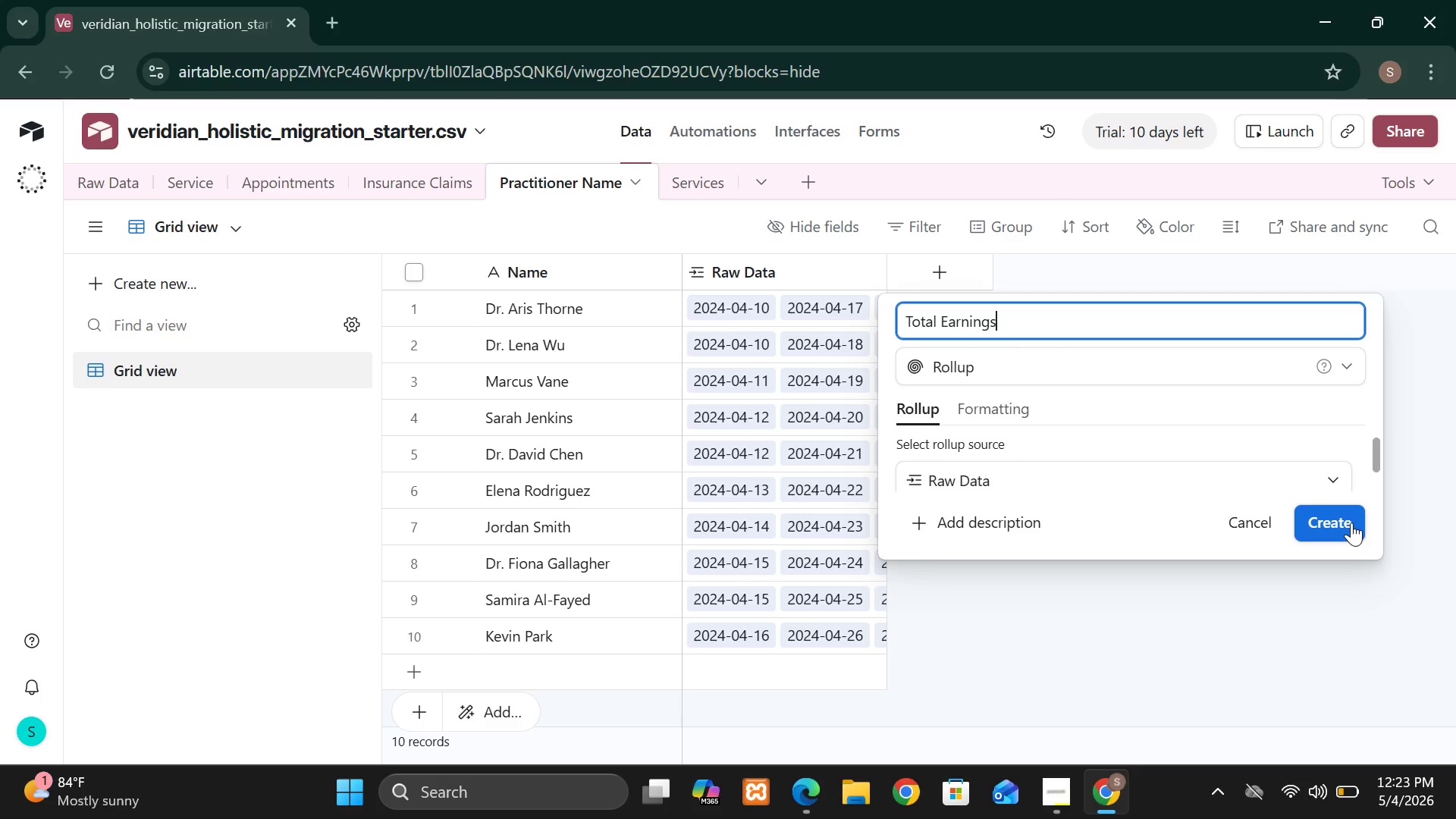 
wait(7.38)
 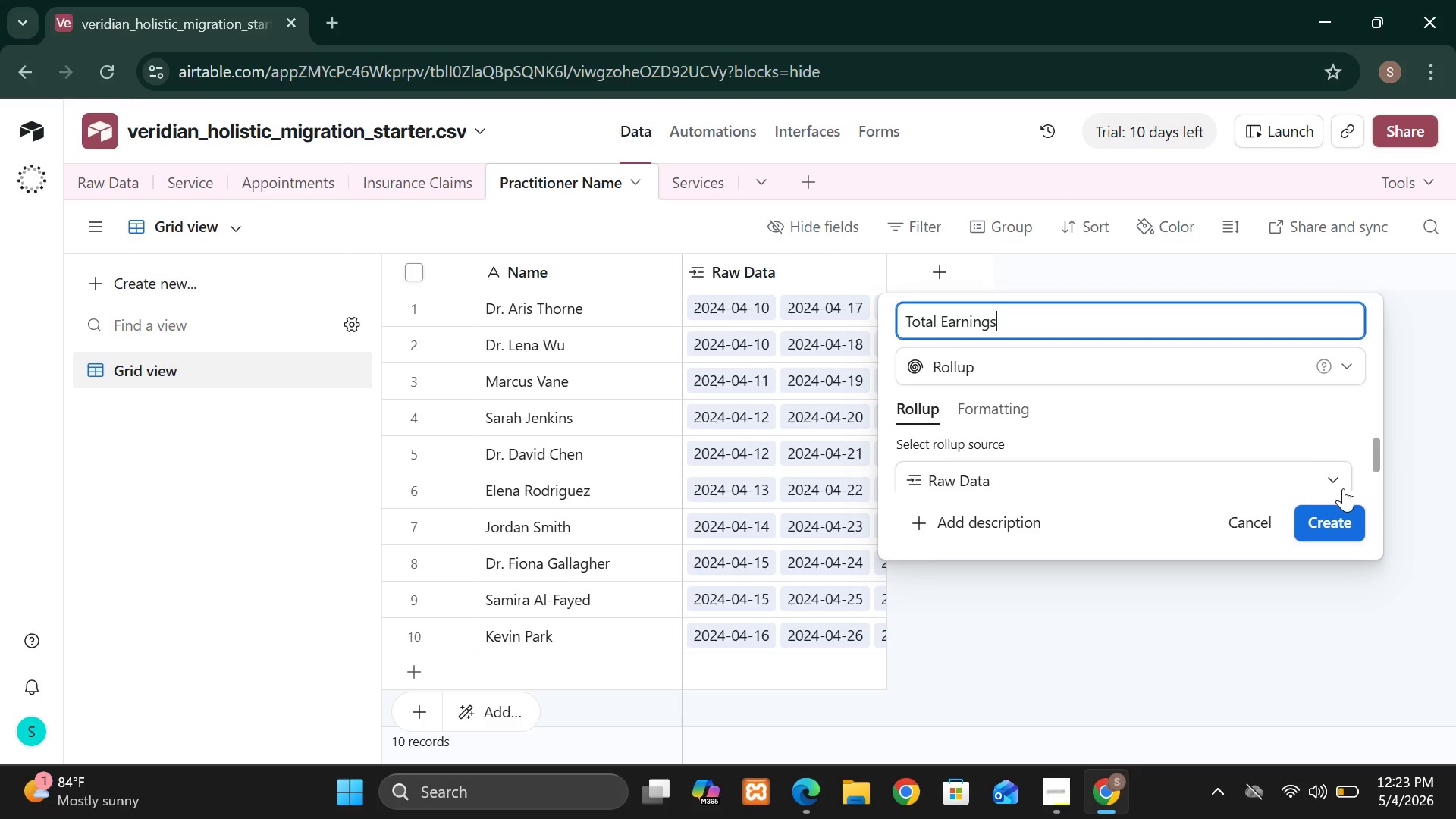 
left_click([1351, 522])
 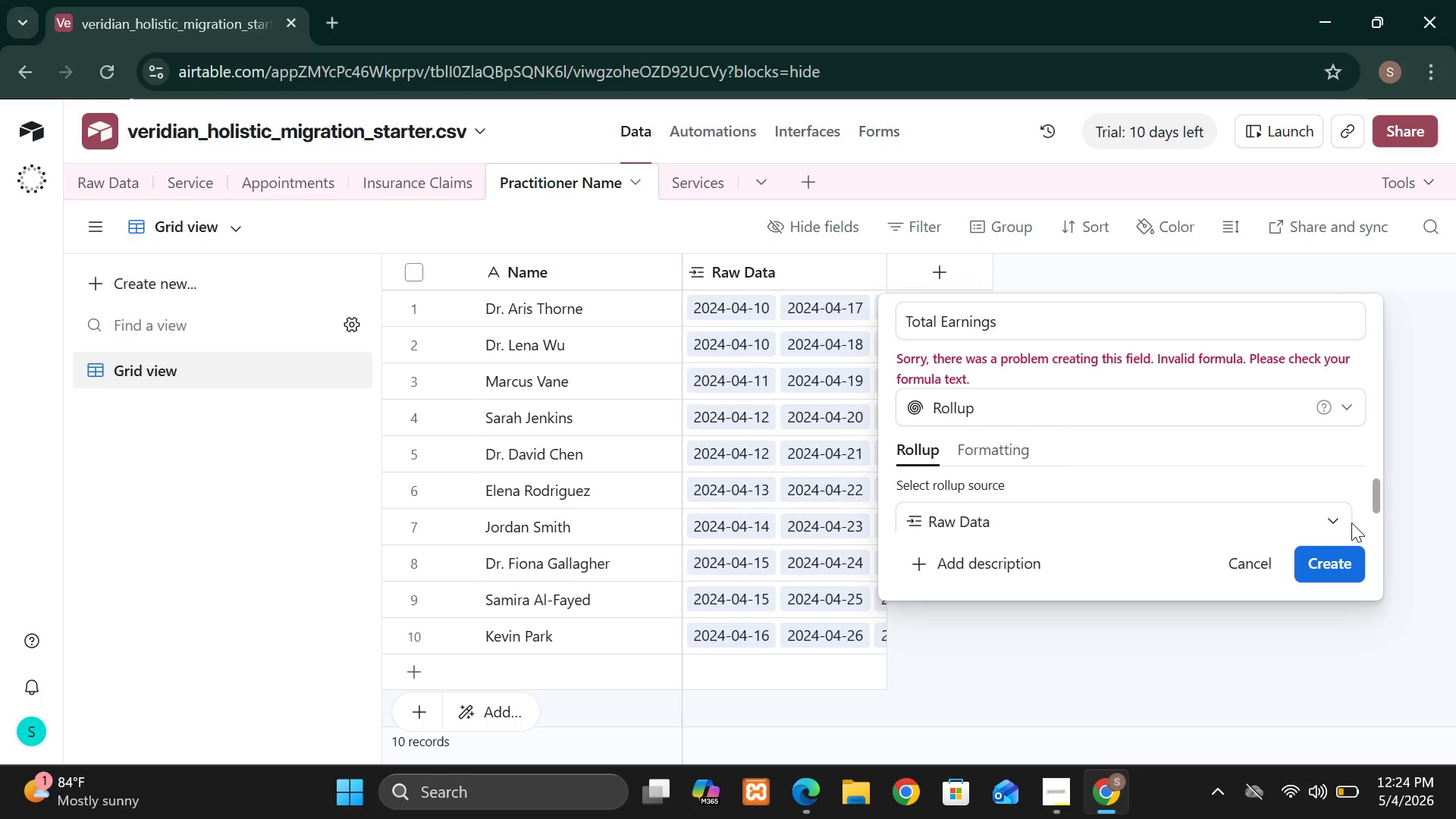 
wait(15.73)
 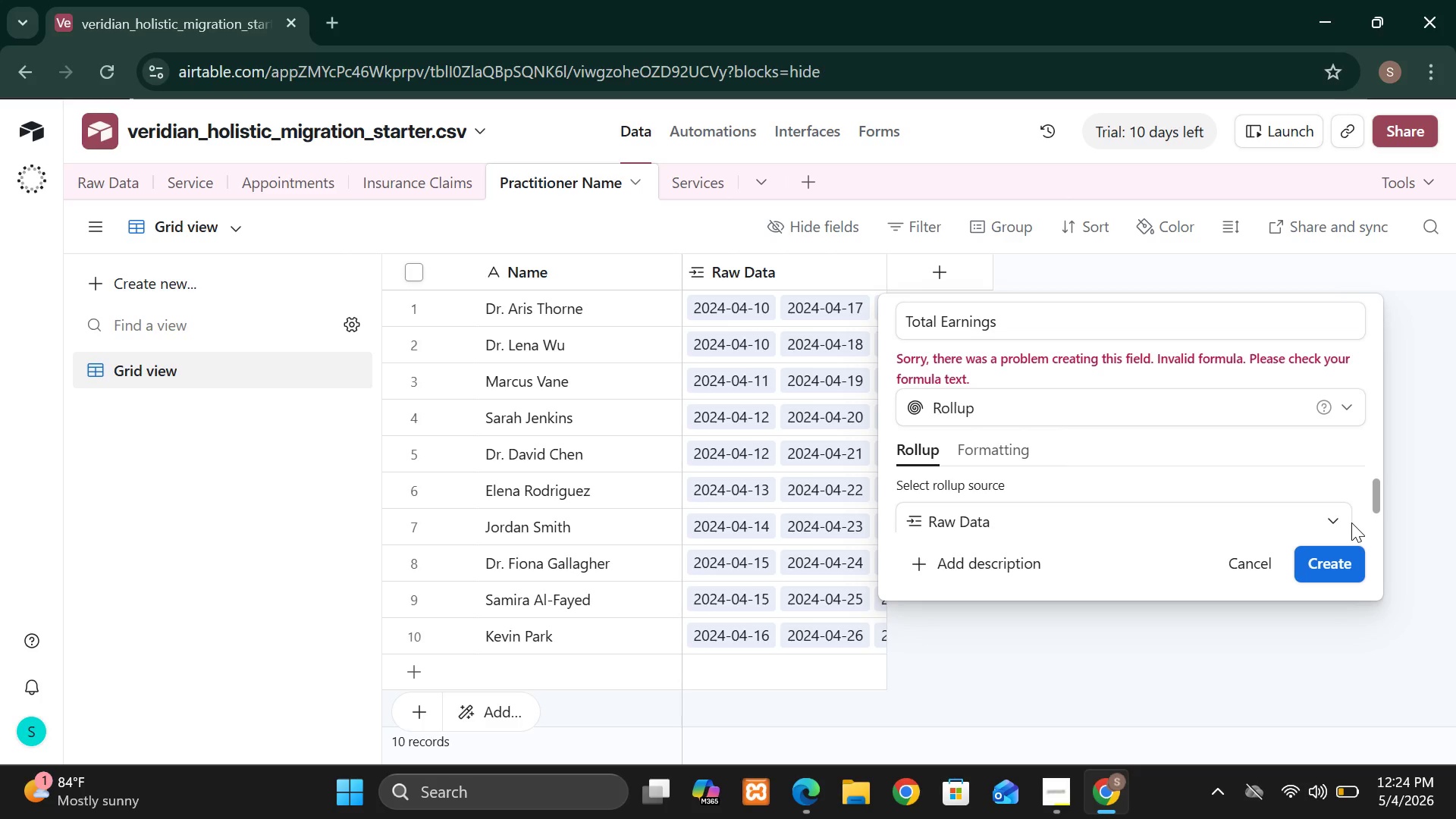 
left_click([1124, 723])
 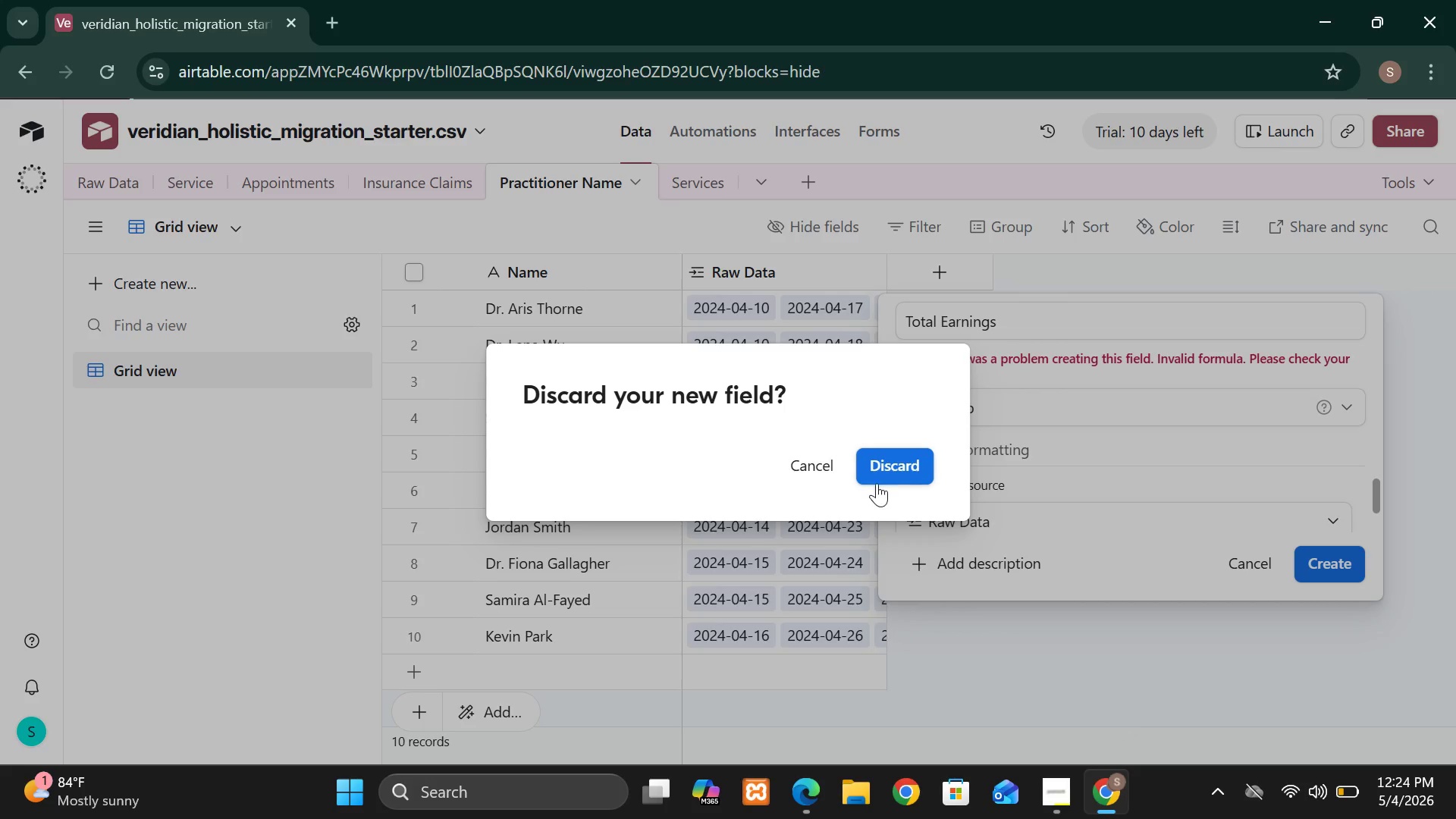 
left_click([874, 480])
 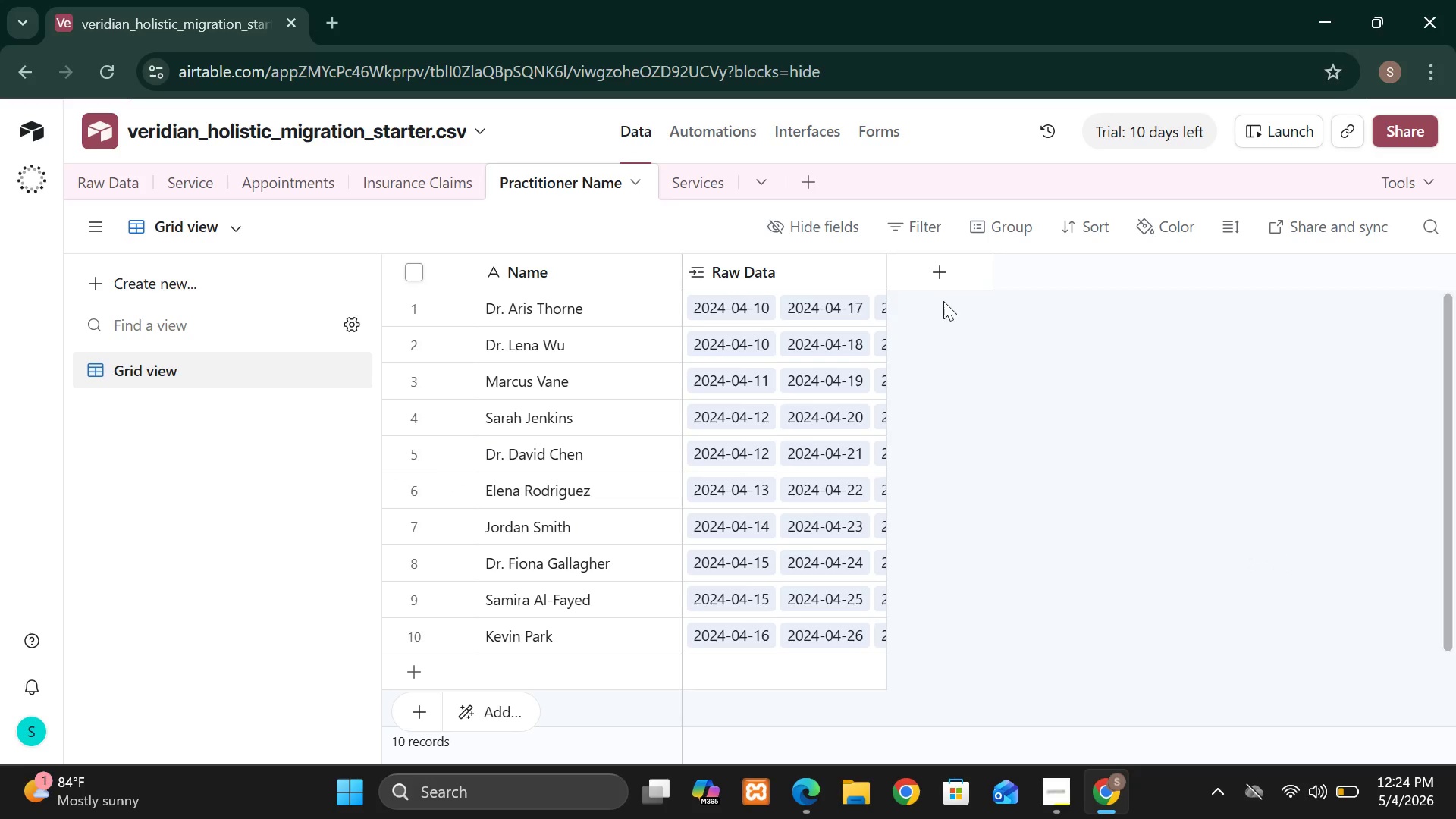 
left_click([943, 268])
 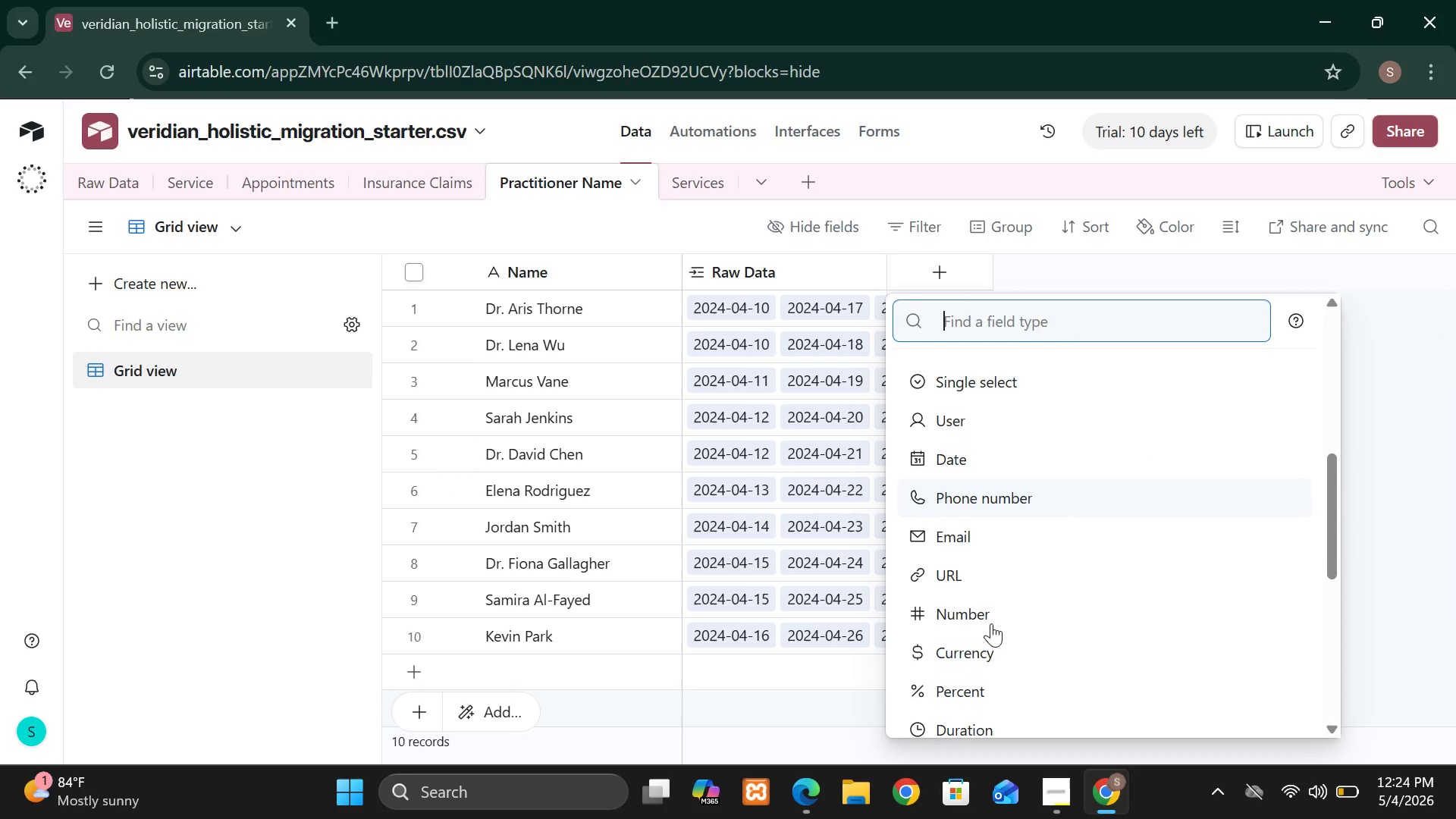 
left_click_drag(start_coordinate=[991, 623], to_coordinate=[990, 574])
 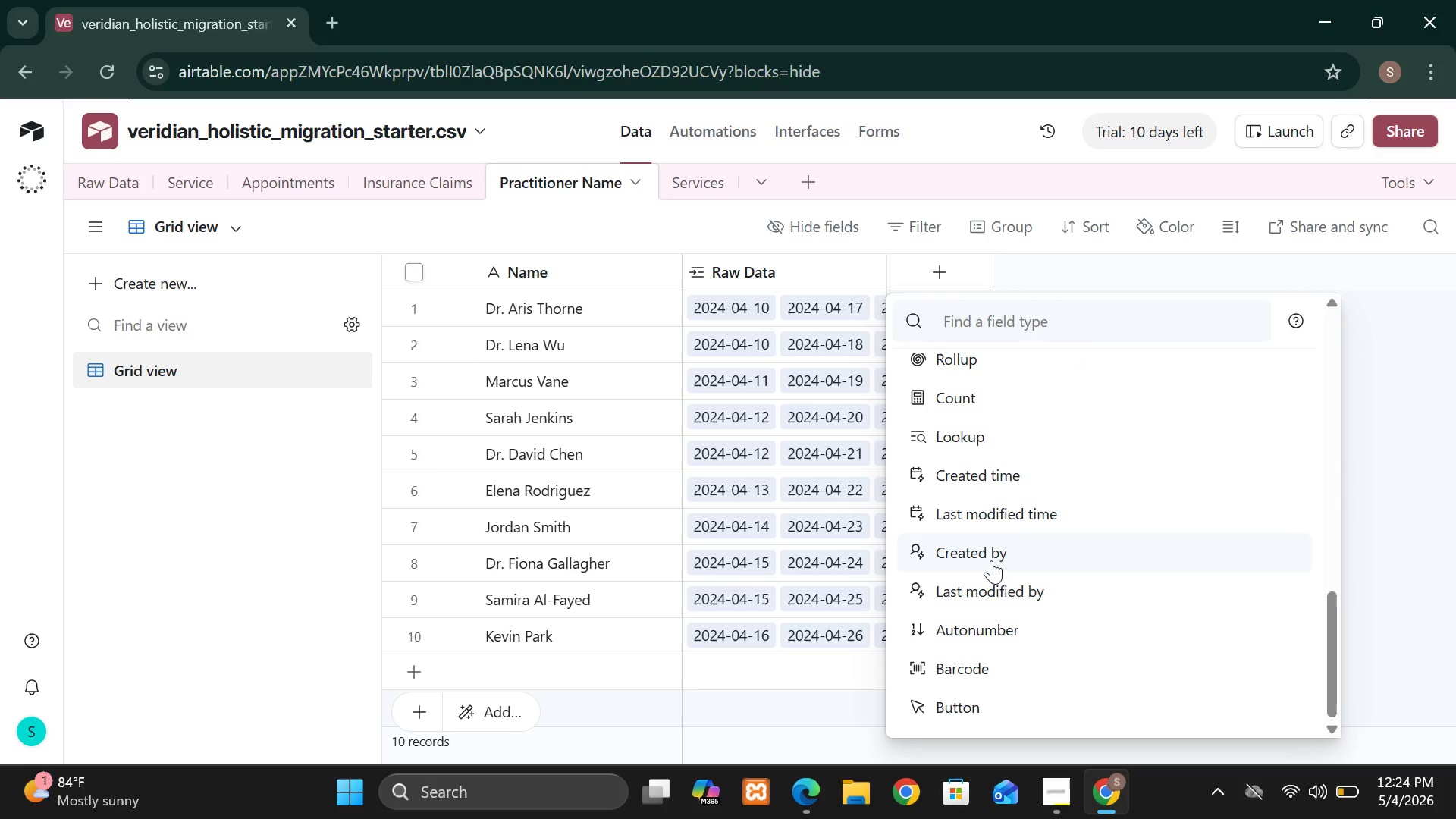 
wait(5.7)
 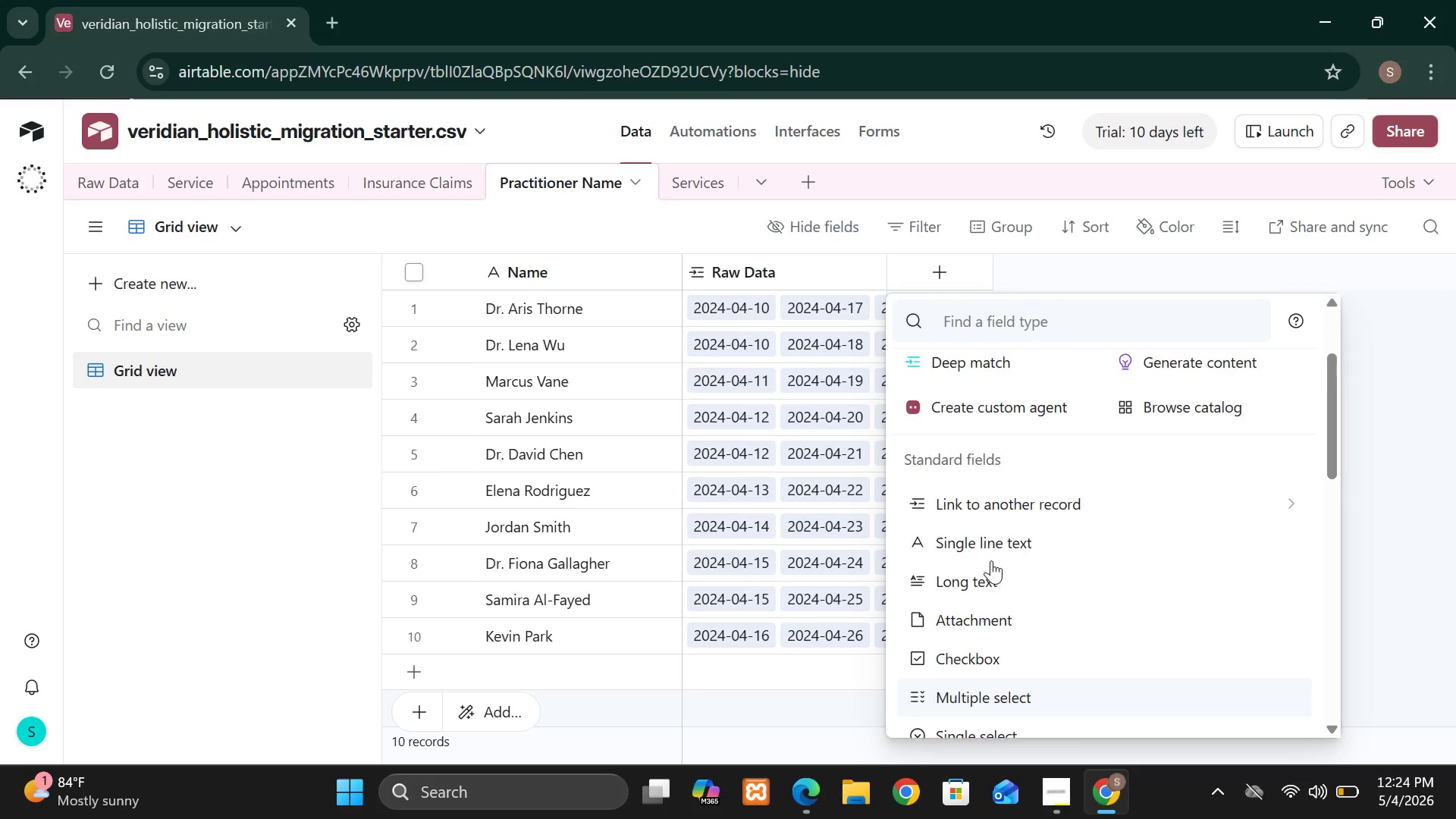 
left_click([981, 376])
 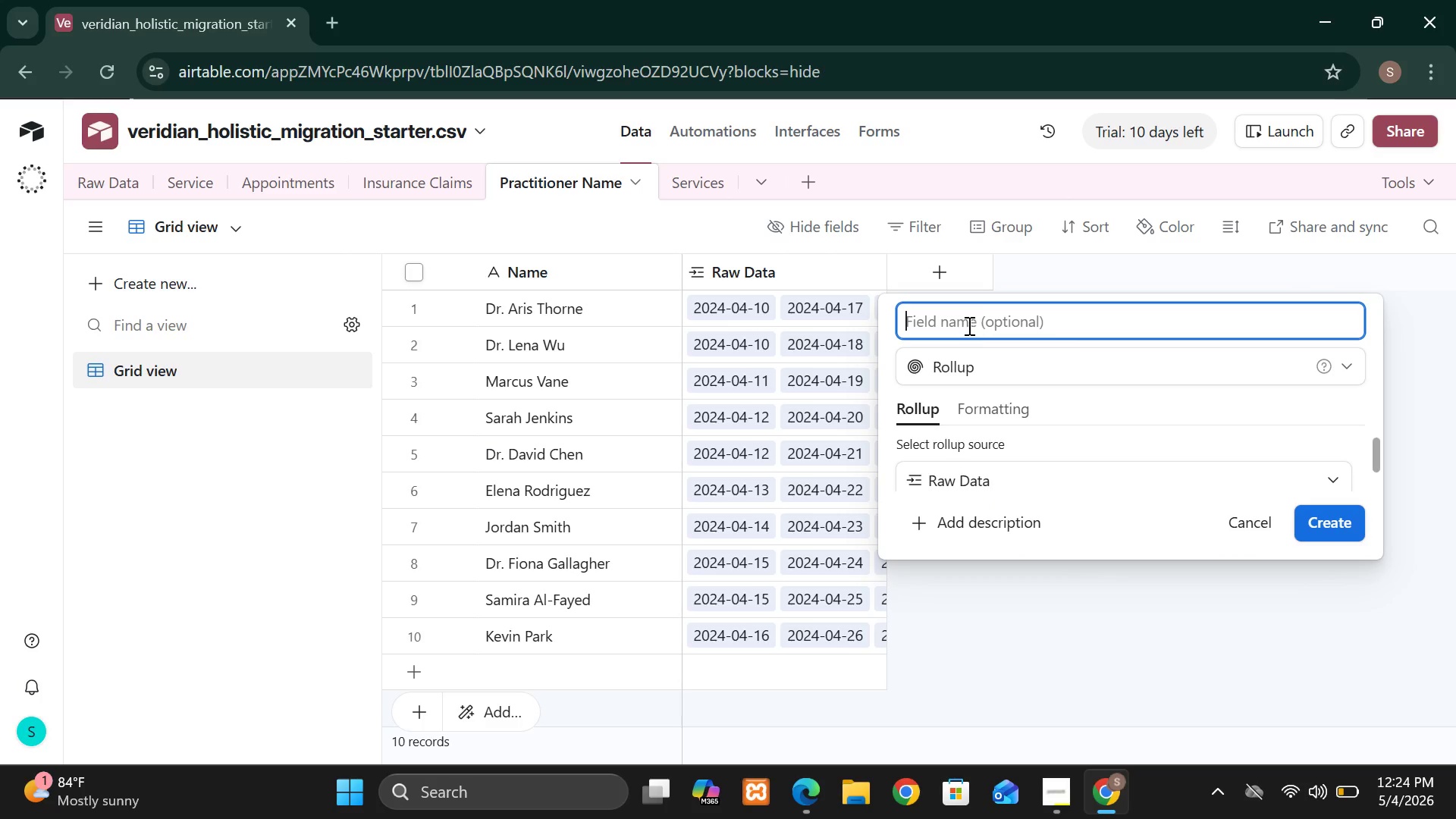 
left_click([968, 325])
 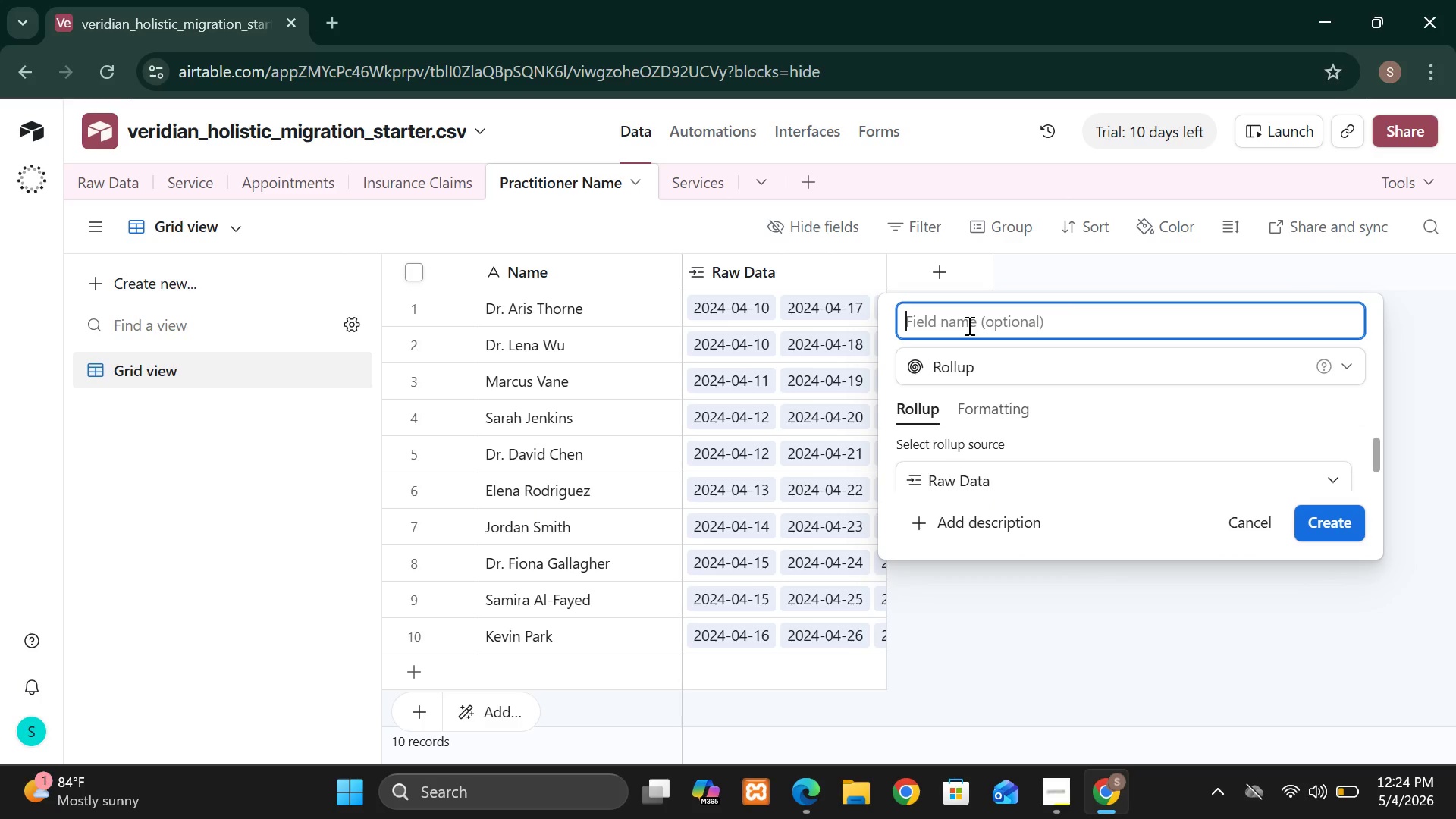 
type(Total  Earnings)
 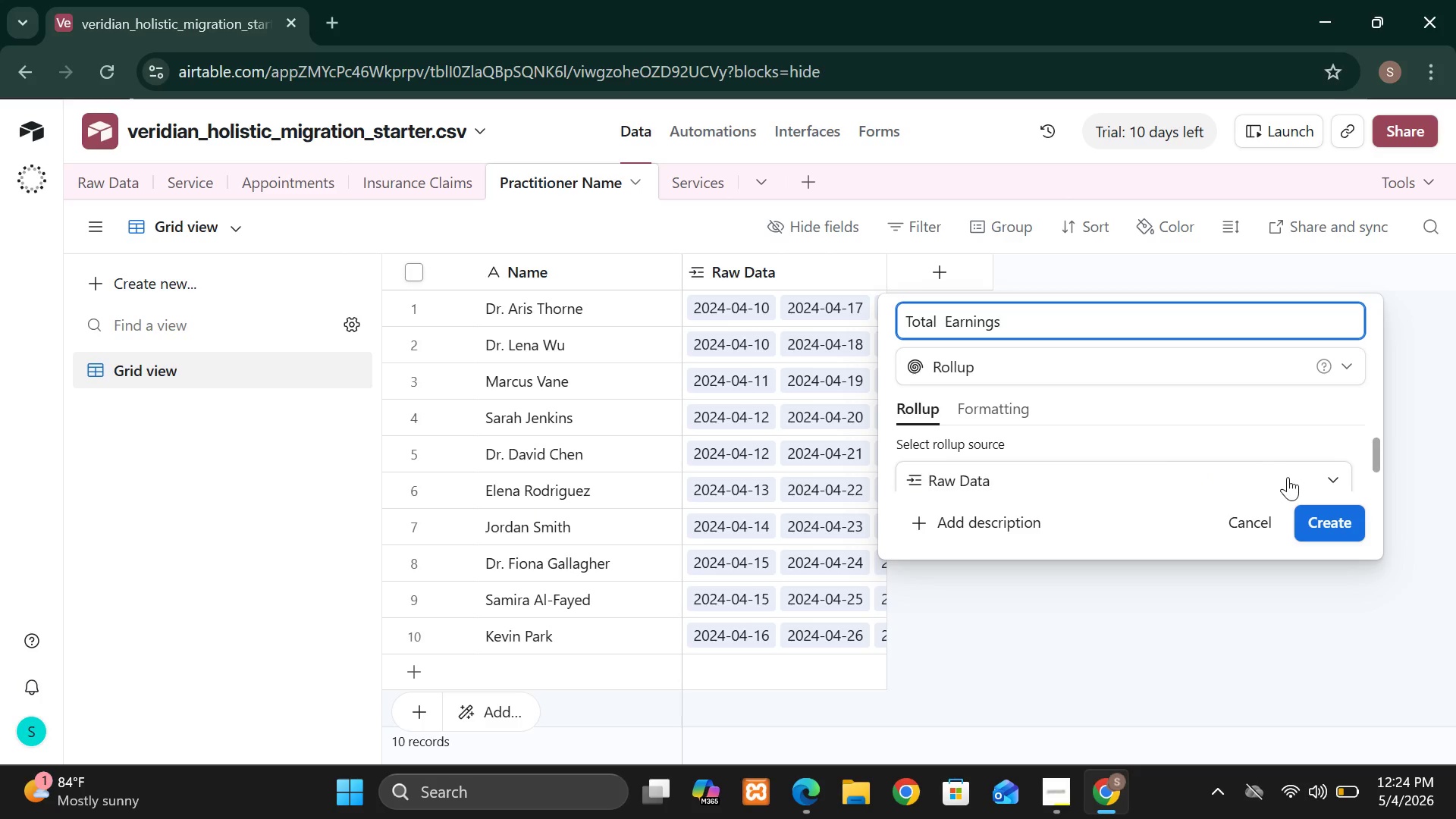 
left_click([1335, 483])
 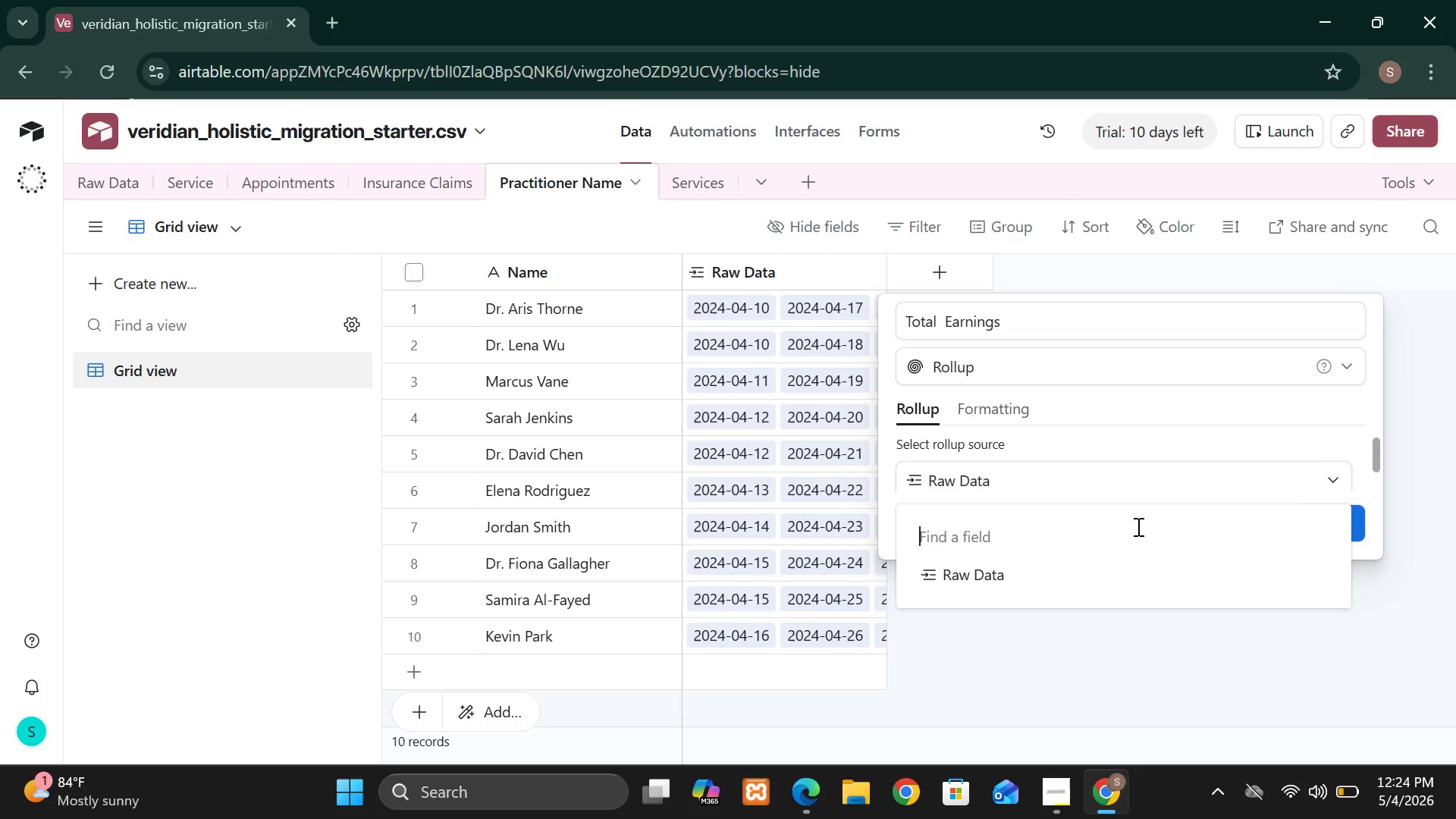 
wait(8.58)
 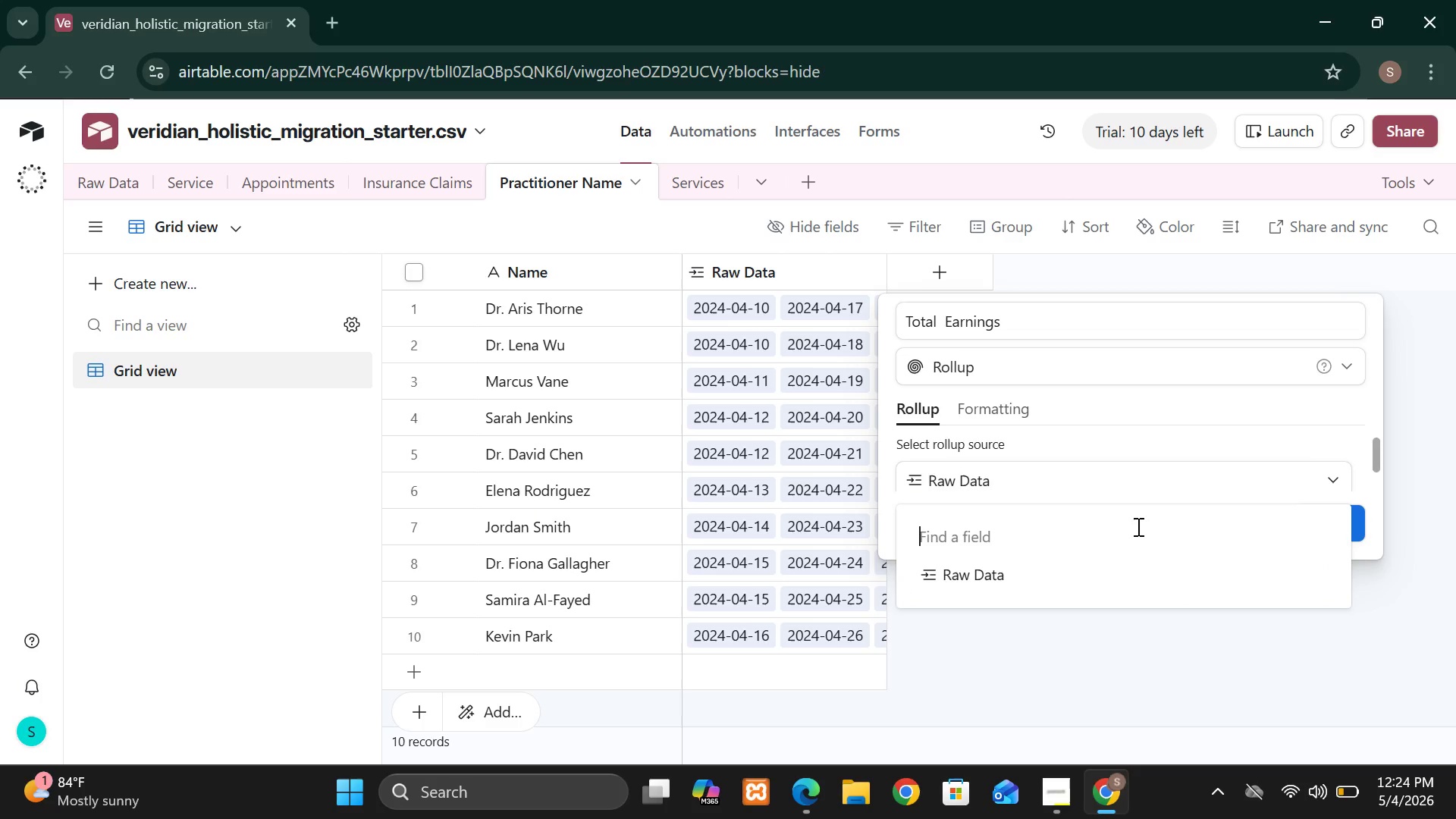 
left_click([993, 532])
 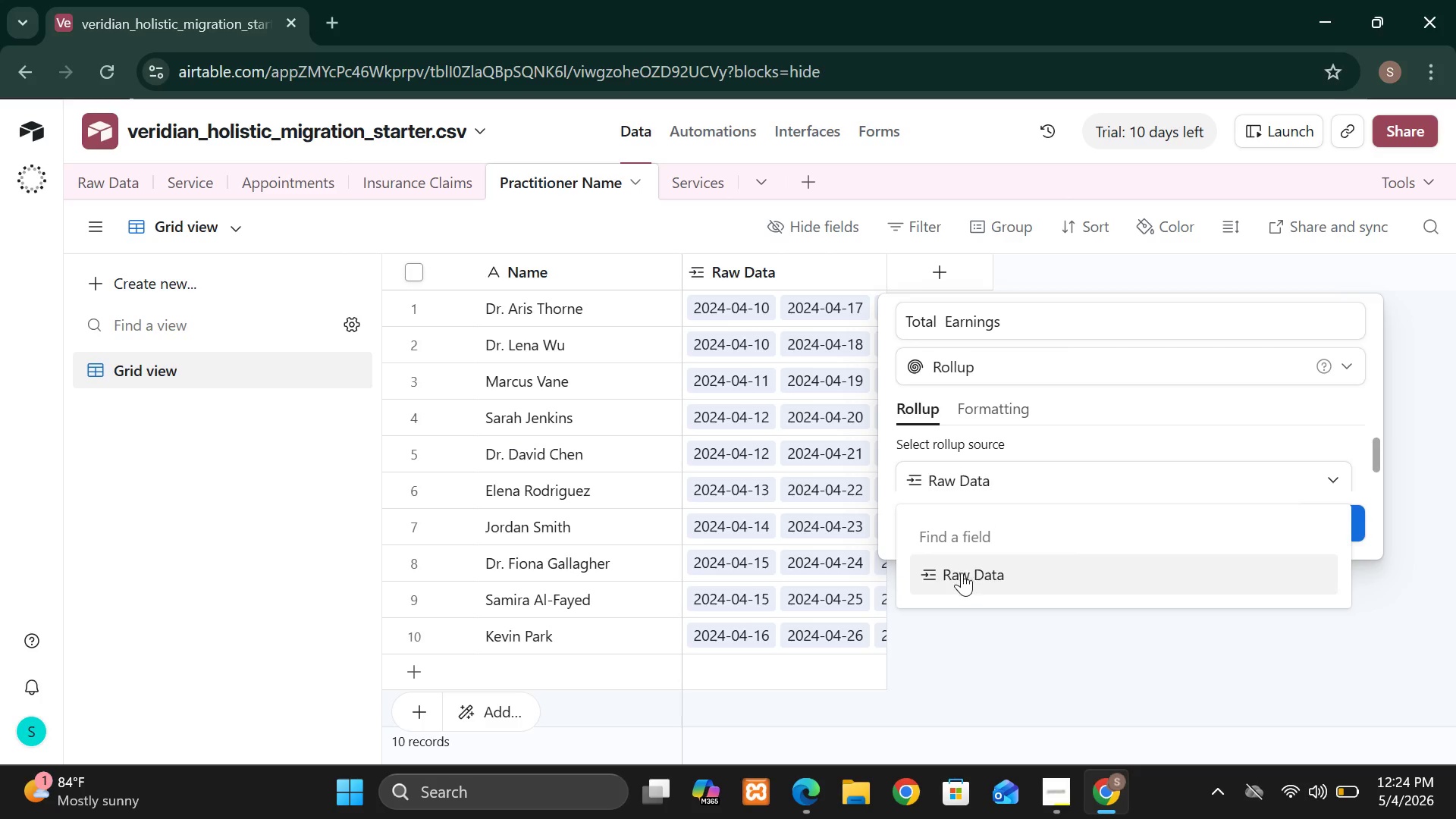 
left_click([959, 576])
 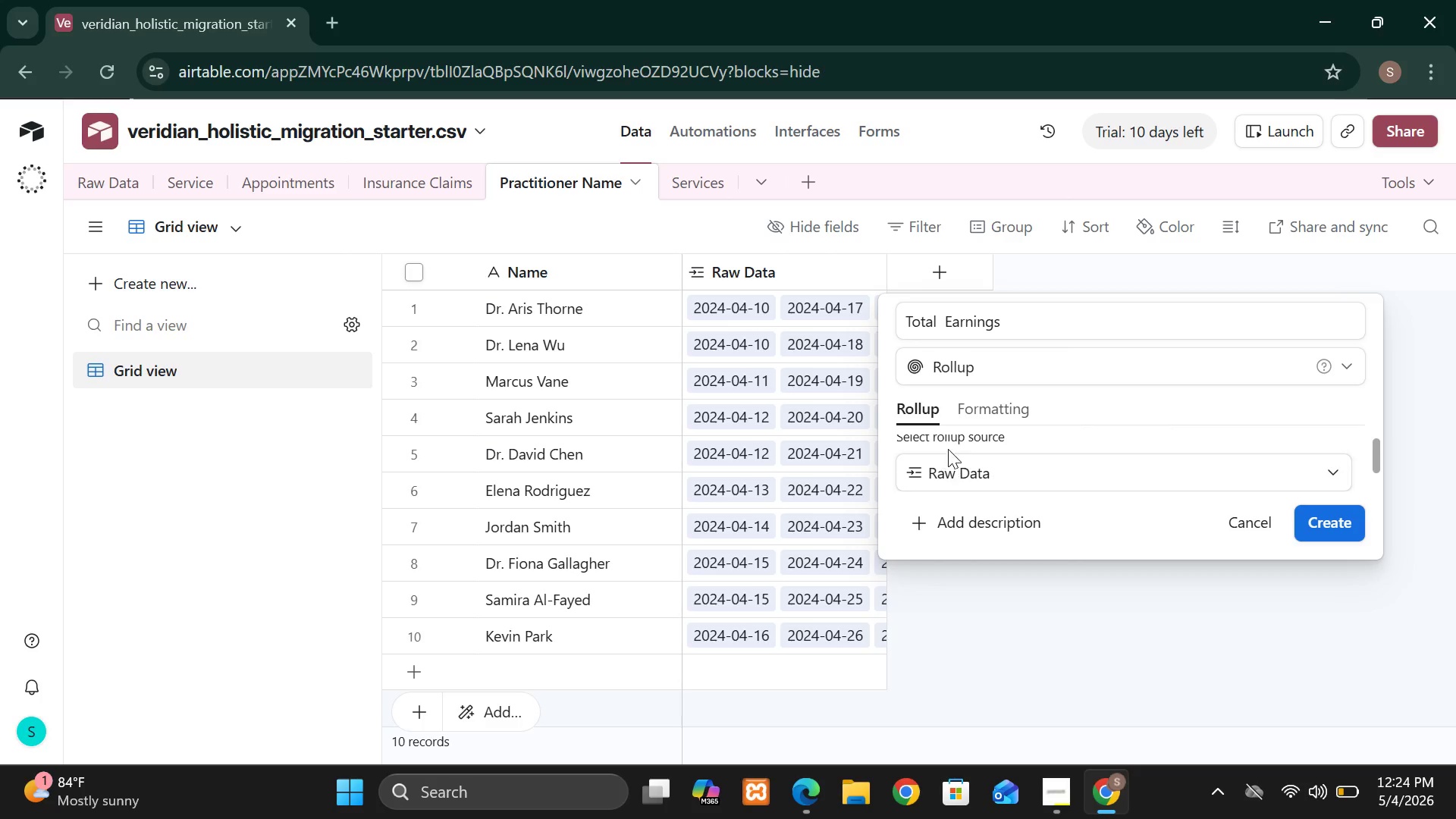 
left_click([1011, 409])
 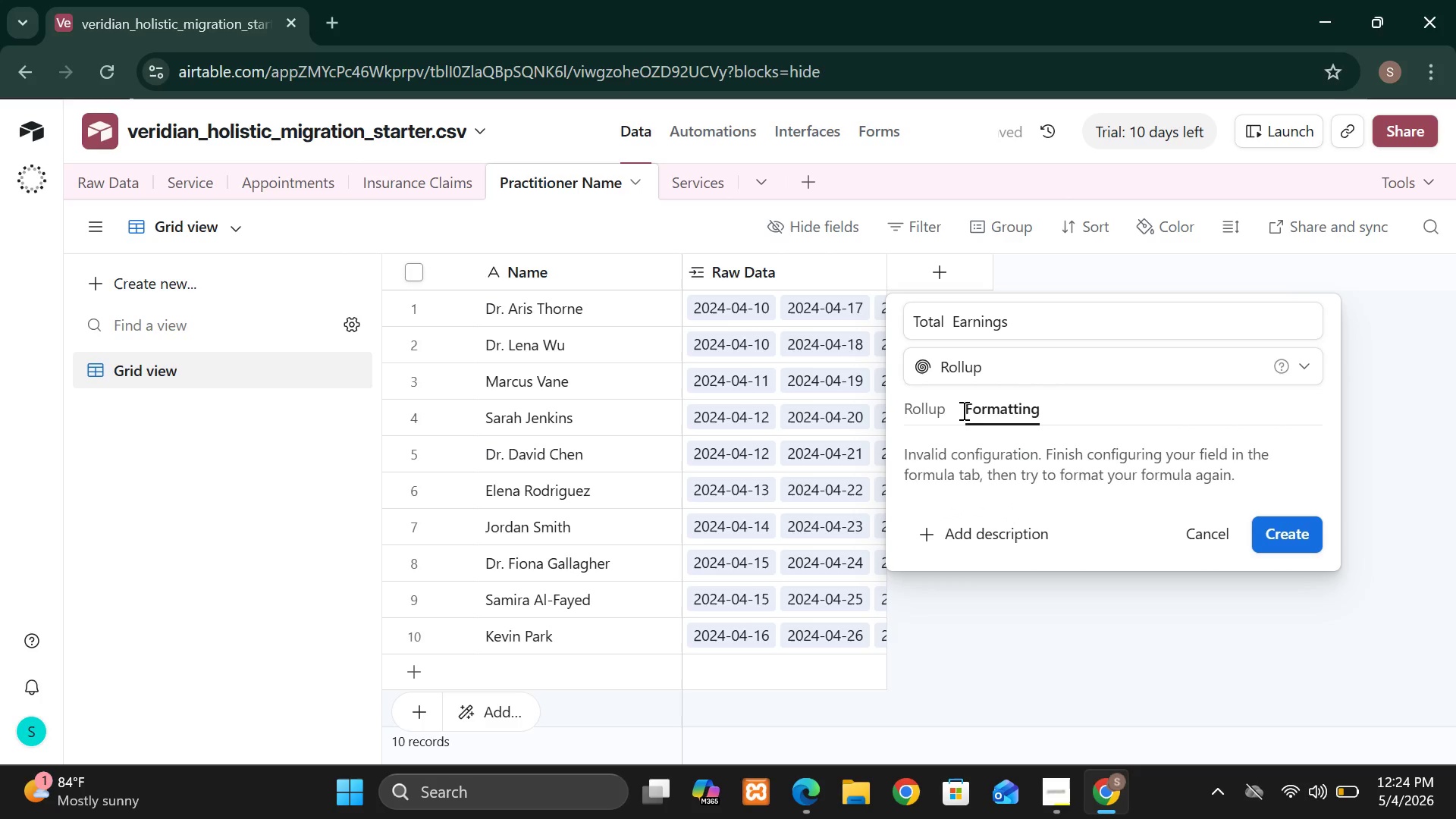 
left_click([921, 419])
 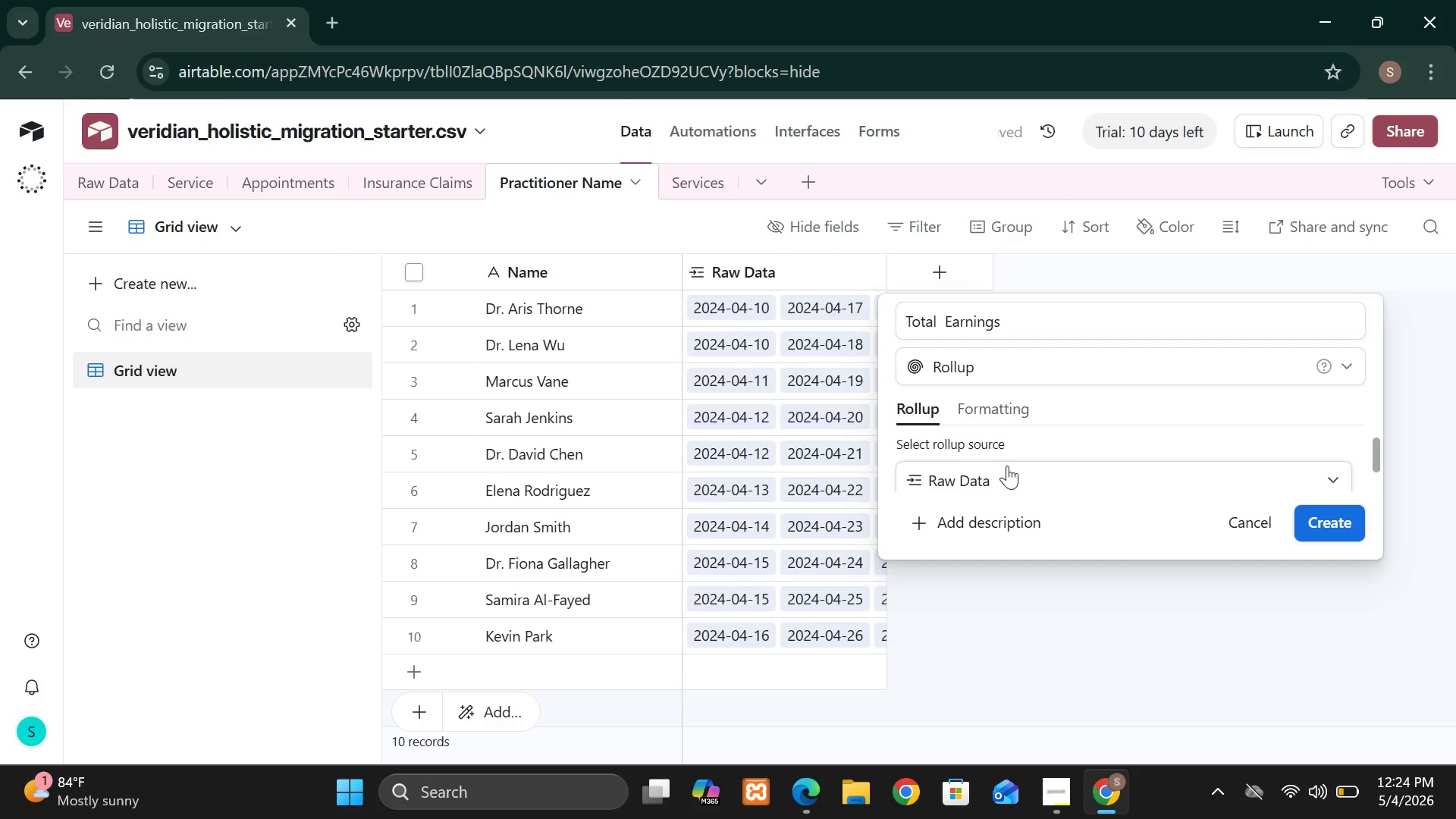 
left_click([1007, 483])
 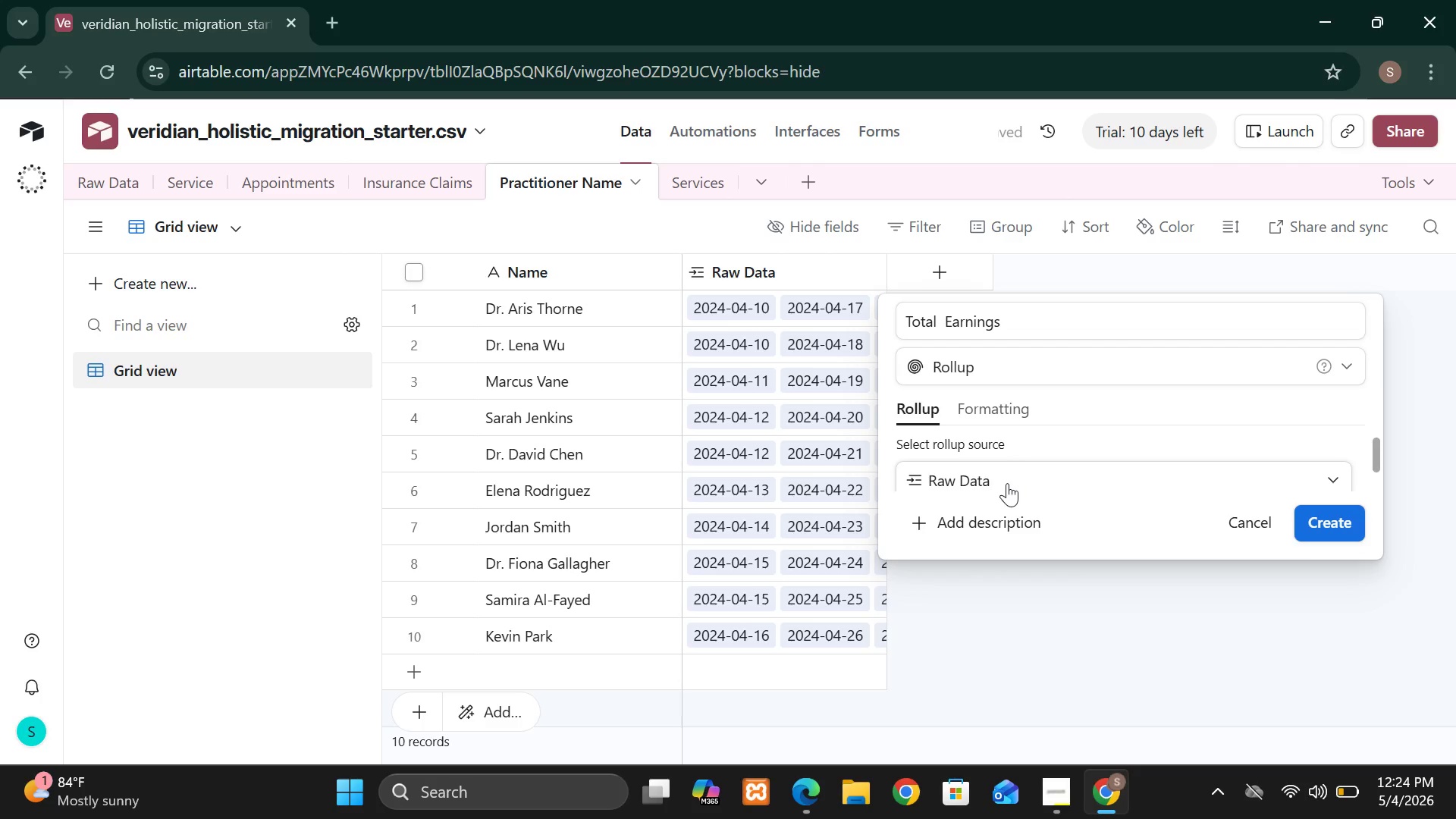 
double_click([1007, 483])
 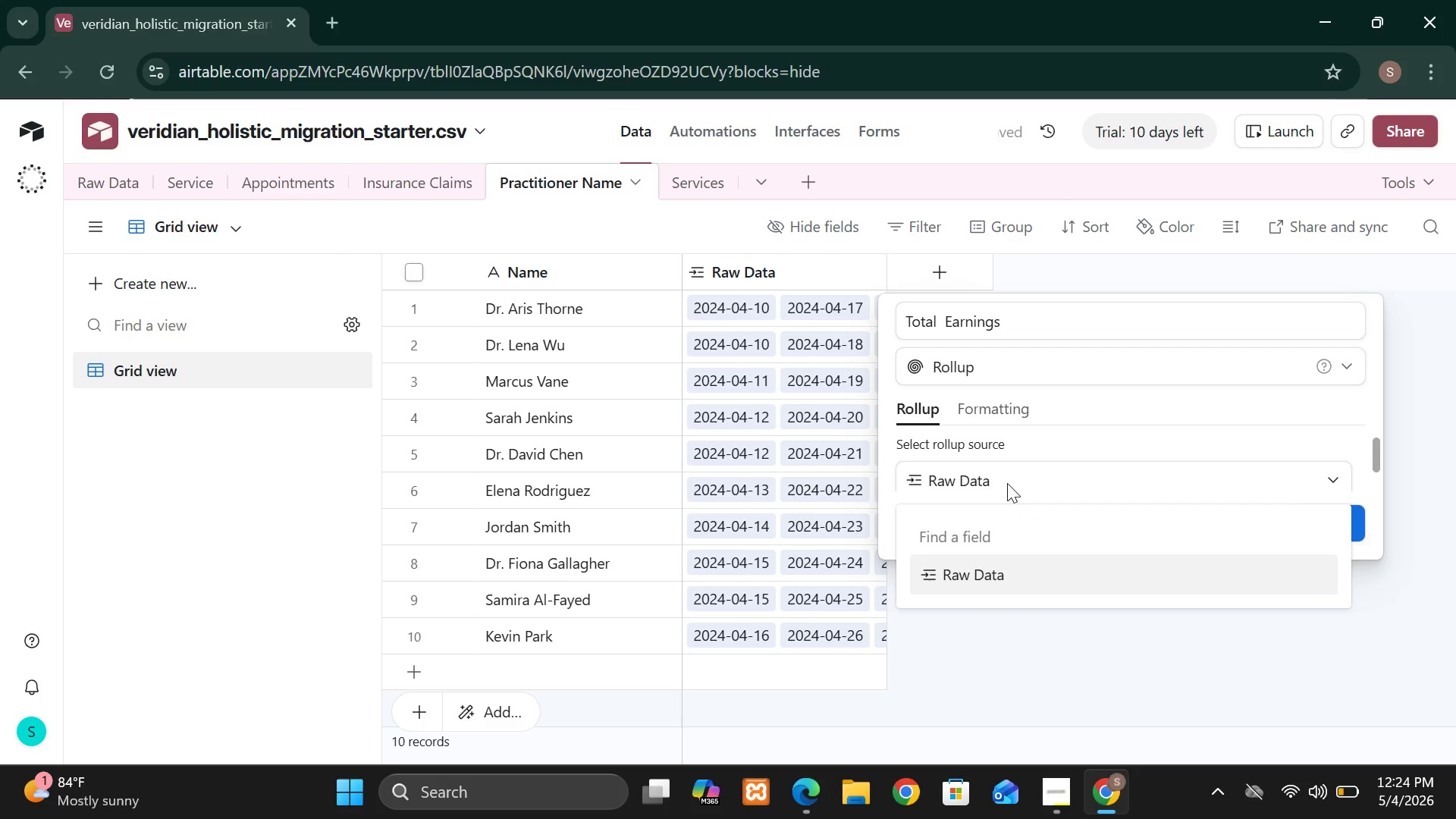 
left_click([1007, 483])
 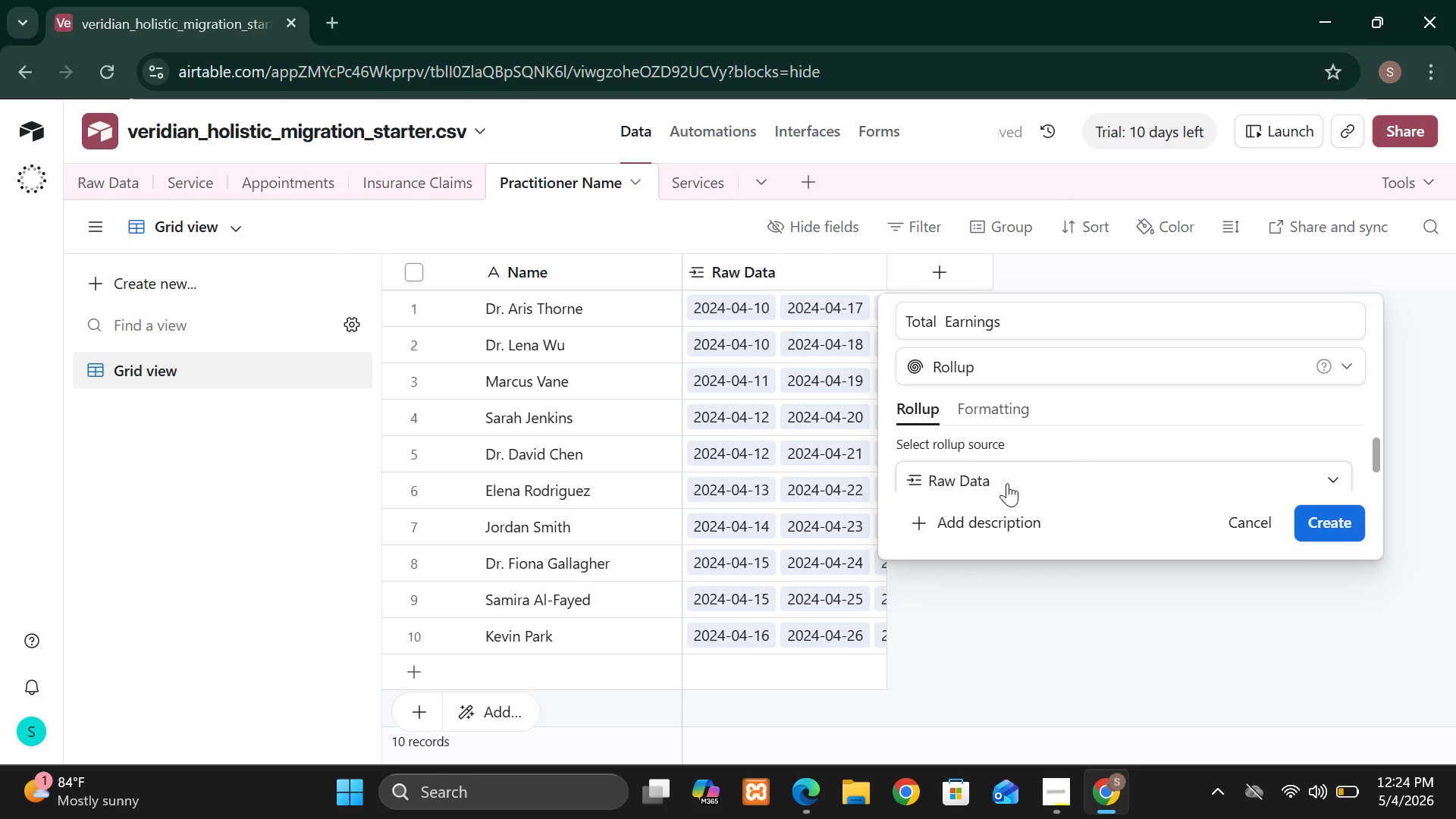 
left_click_drag(start_coordinate=[1007, 483], to_coordinate=[976, 341])
 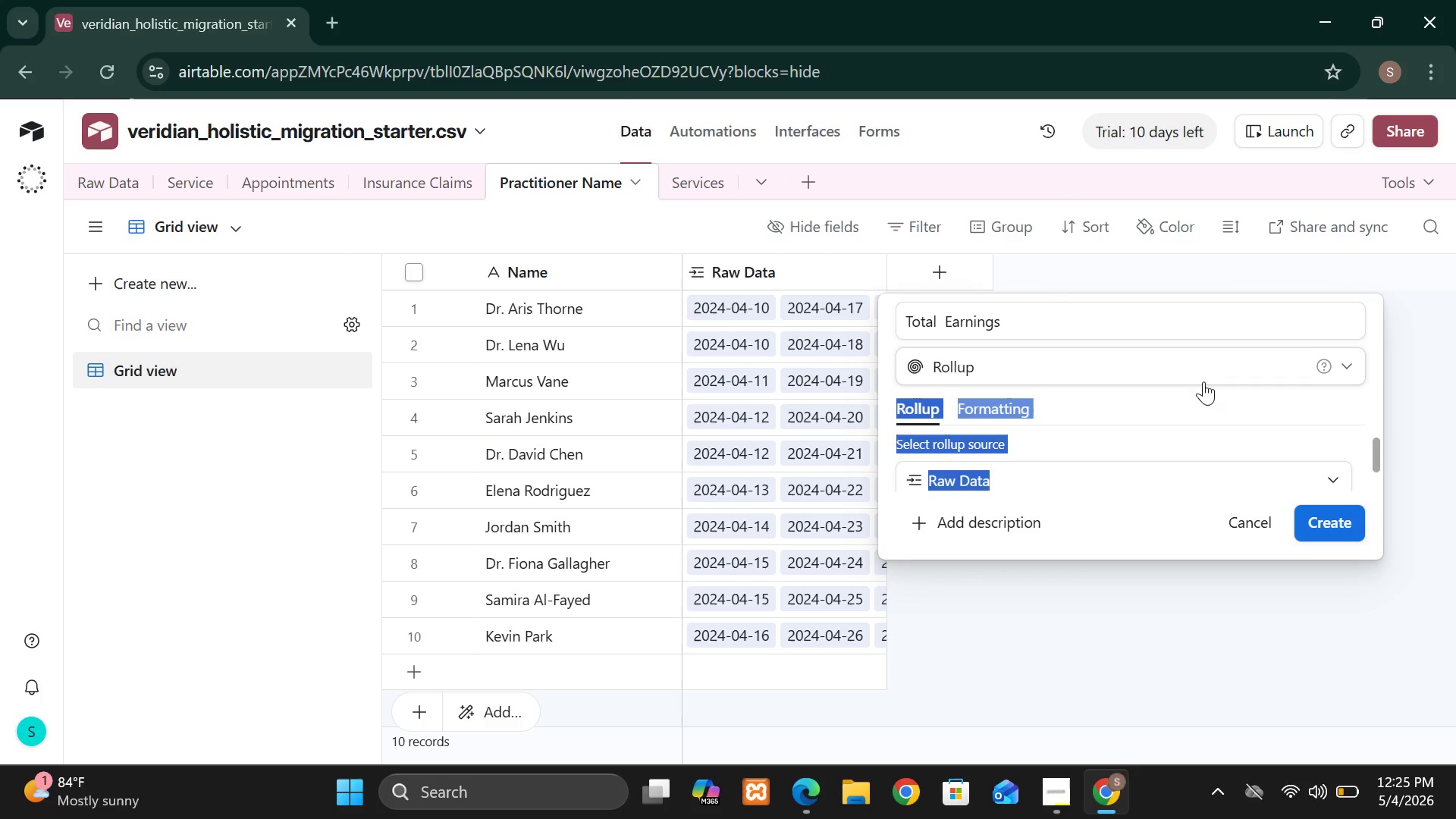 
left_click([1002, 689])
 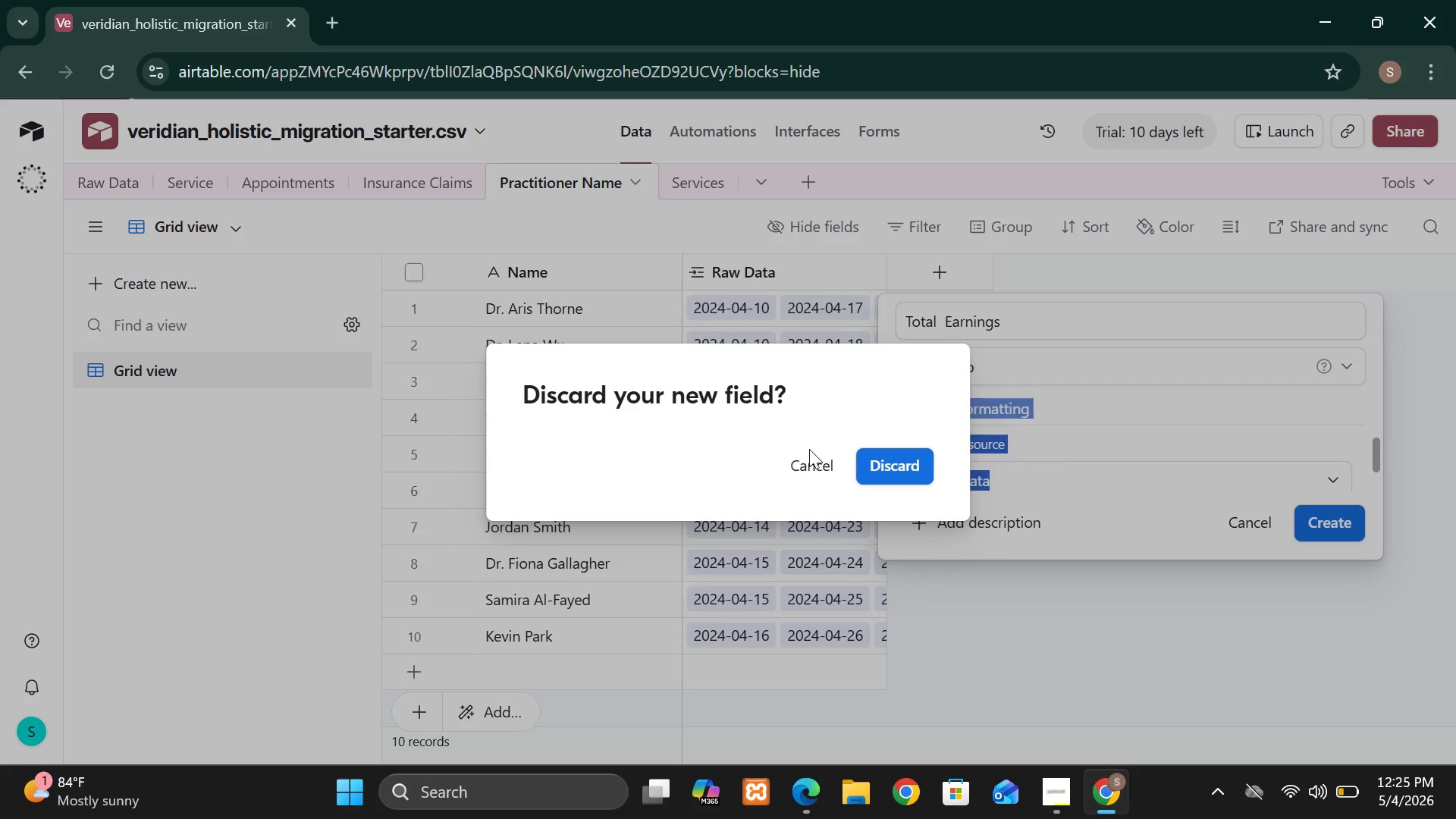 
left_click([809, 453])
 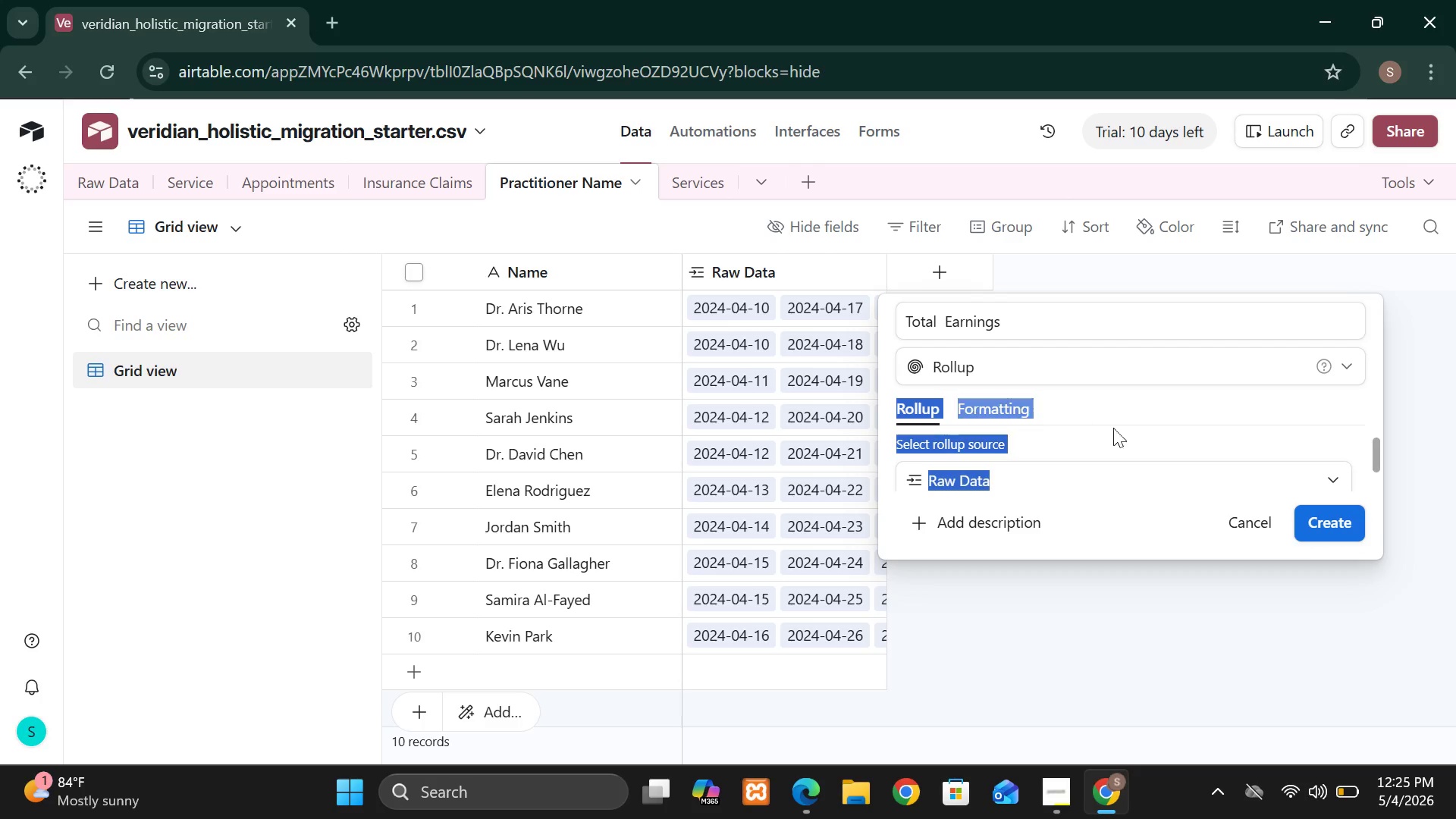 
left_click([1157, 433])
 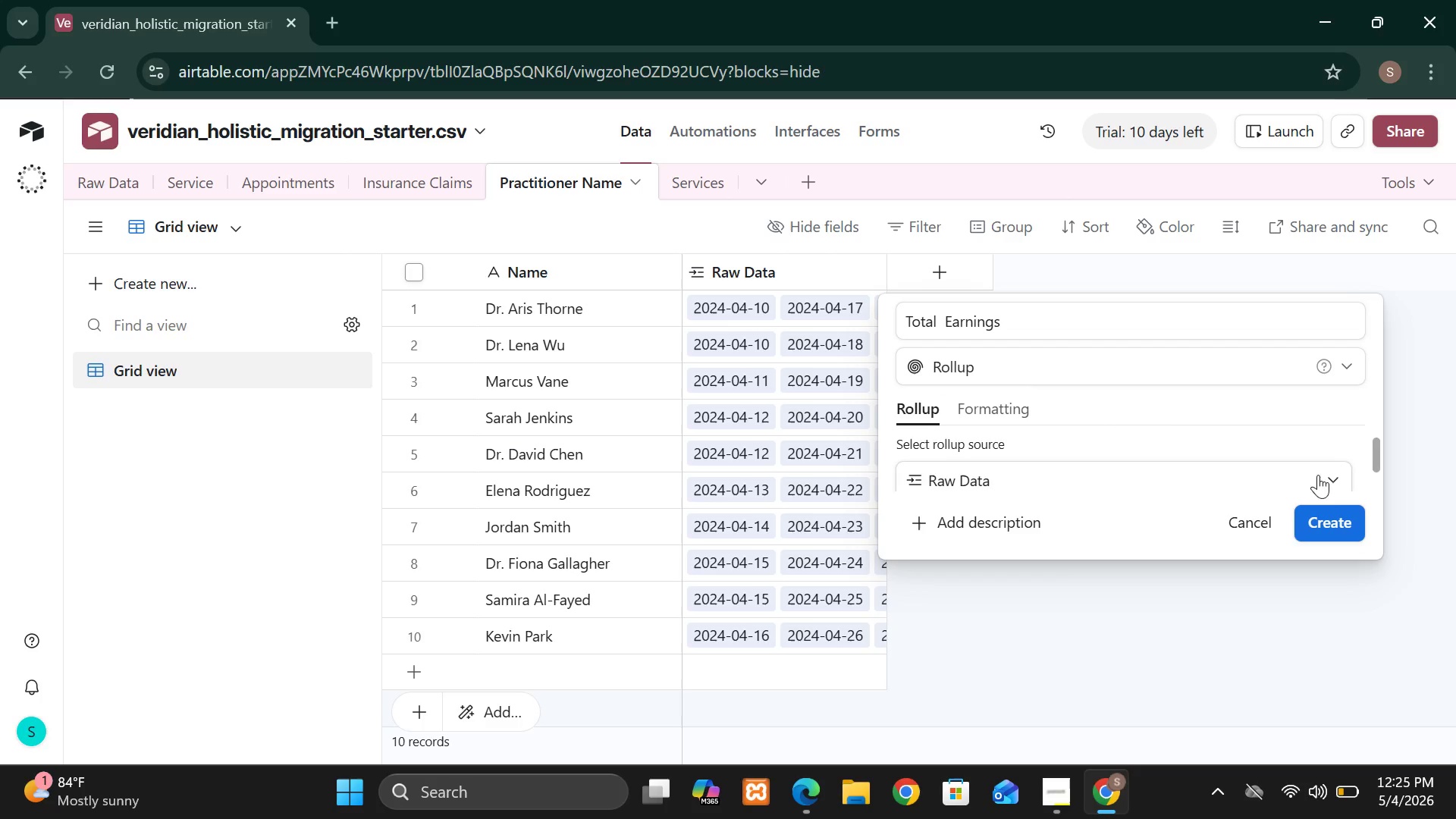 
left_click([1332, 481])
 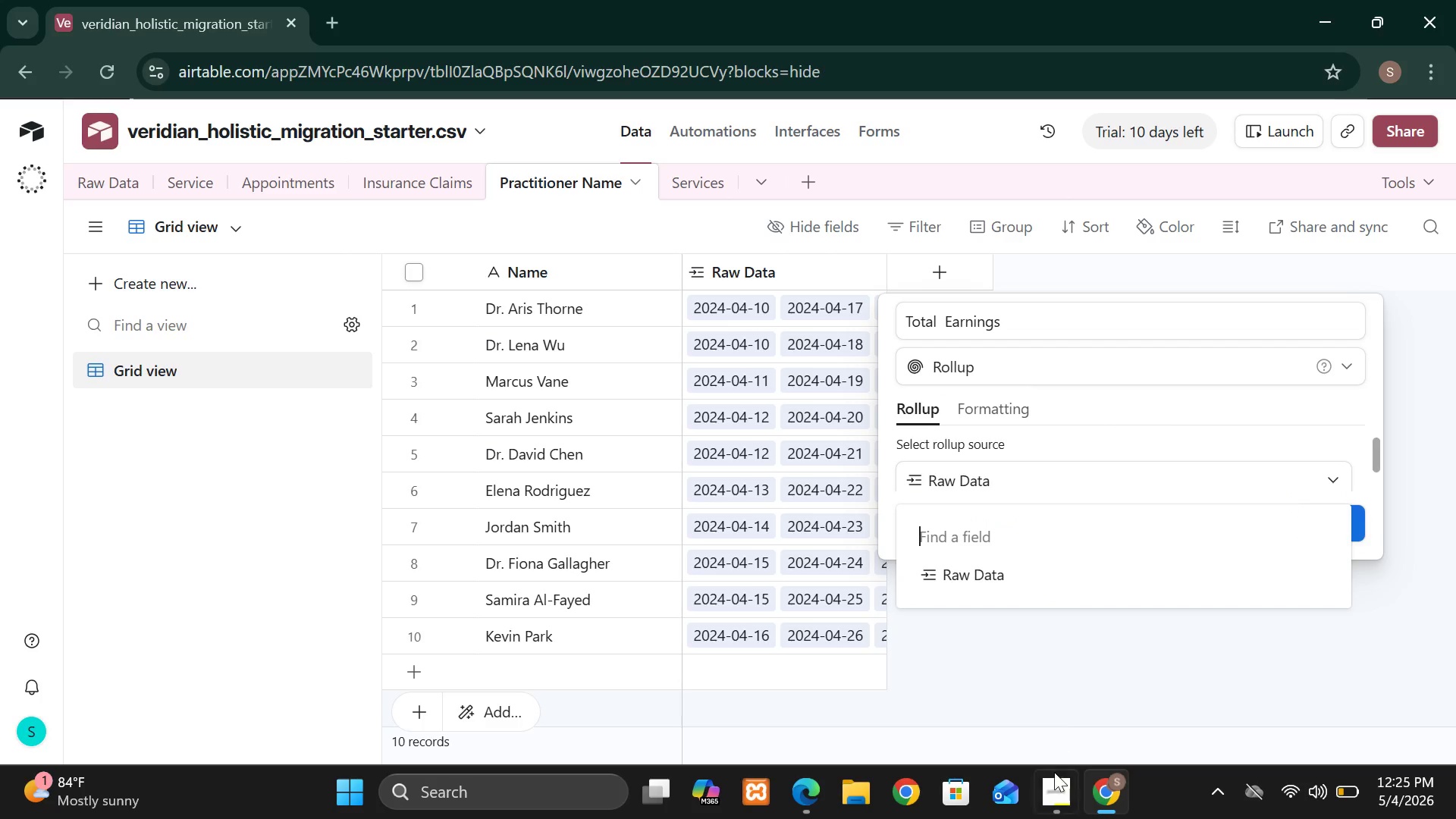 
left_click([1056, 786])
 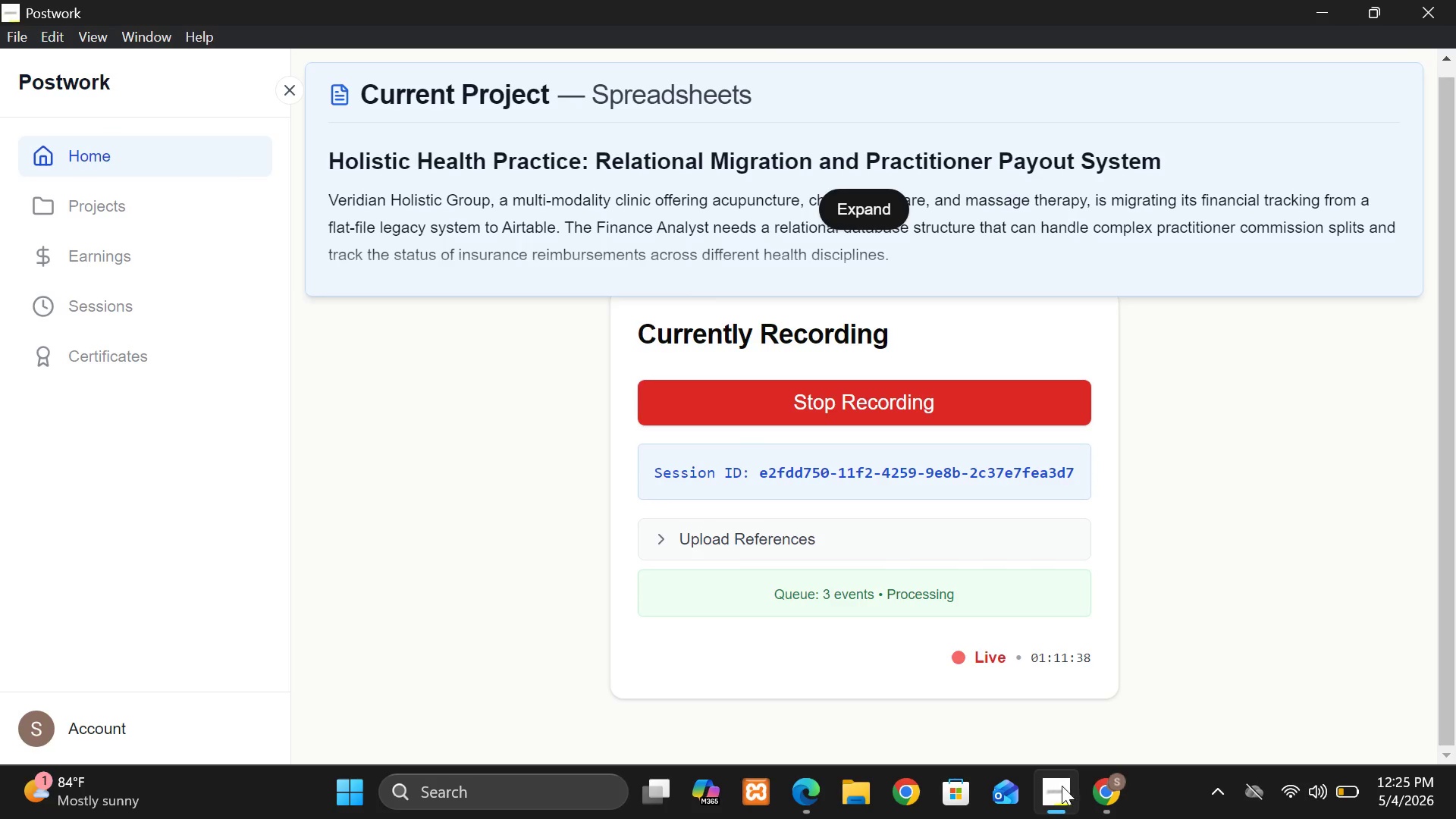 
left_click([1111, 791])
 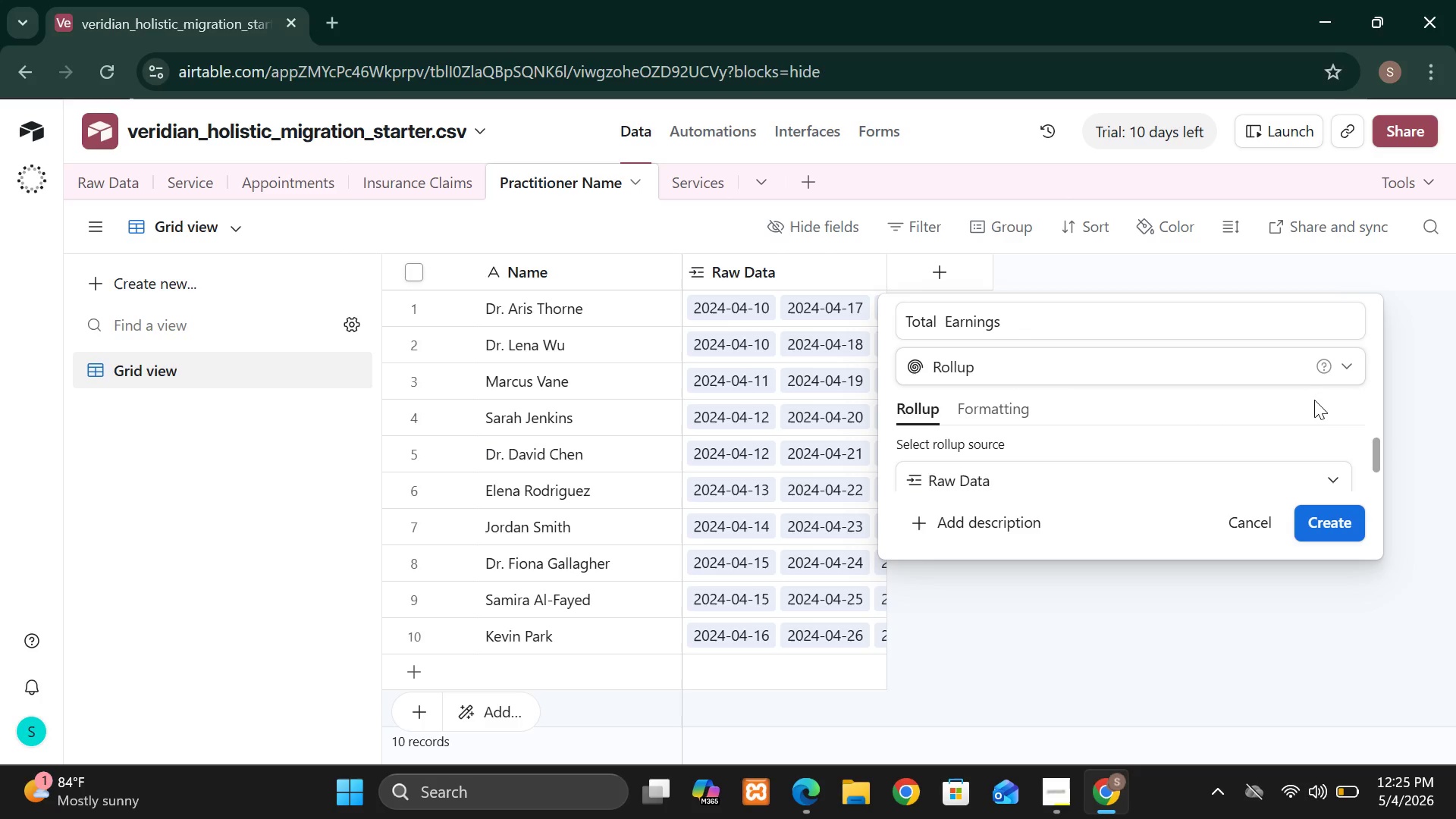 
wait(30.33)
 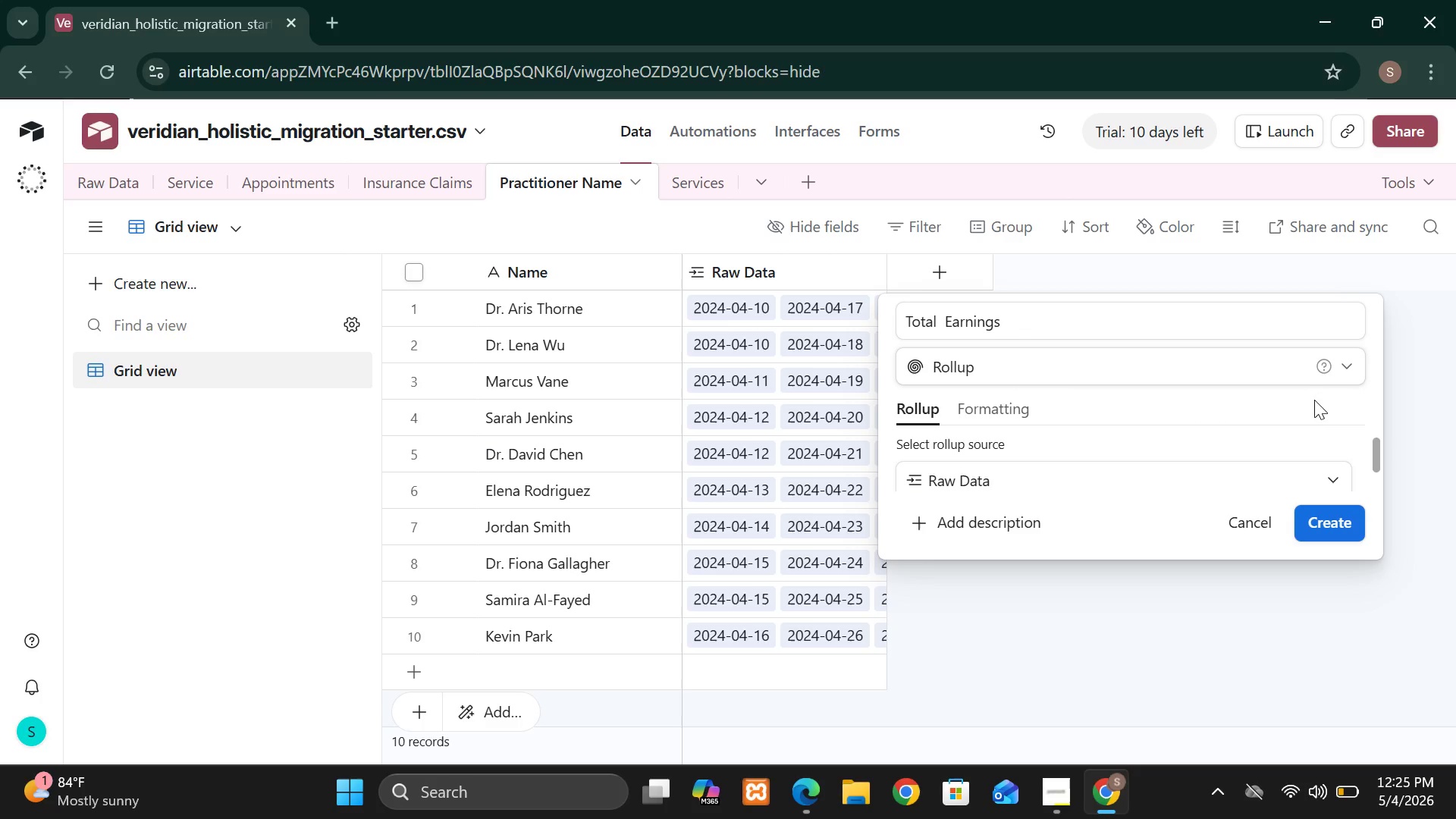 
left_click([505, 480])
 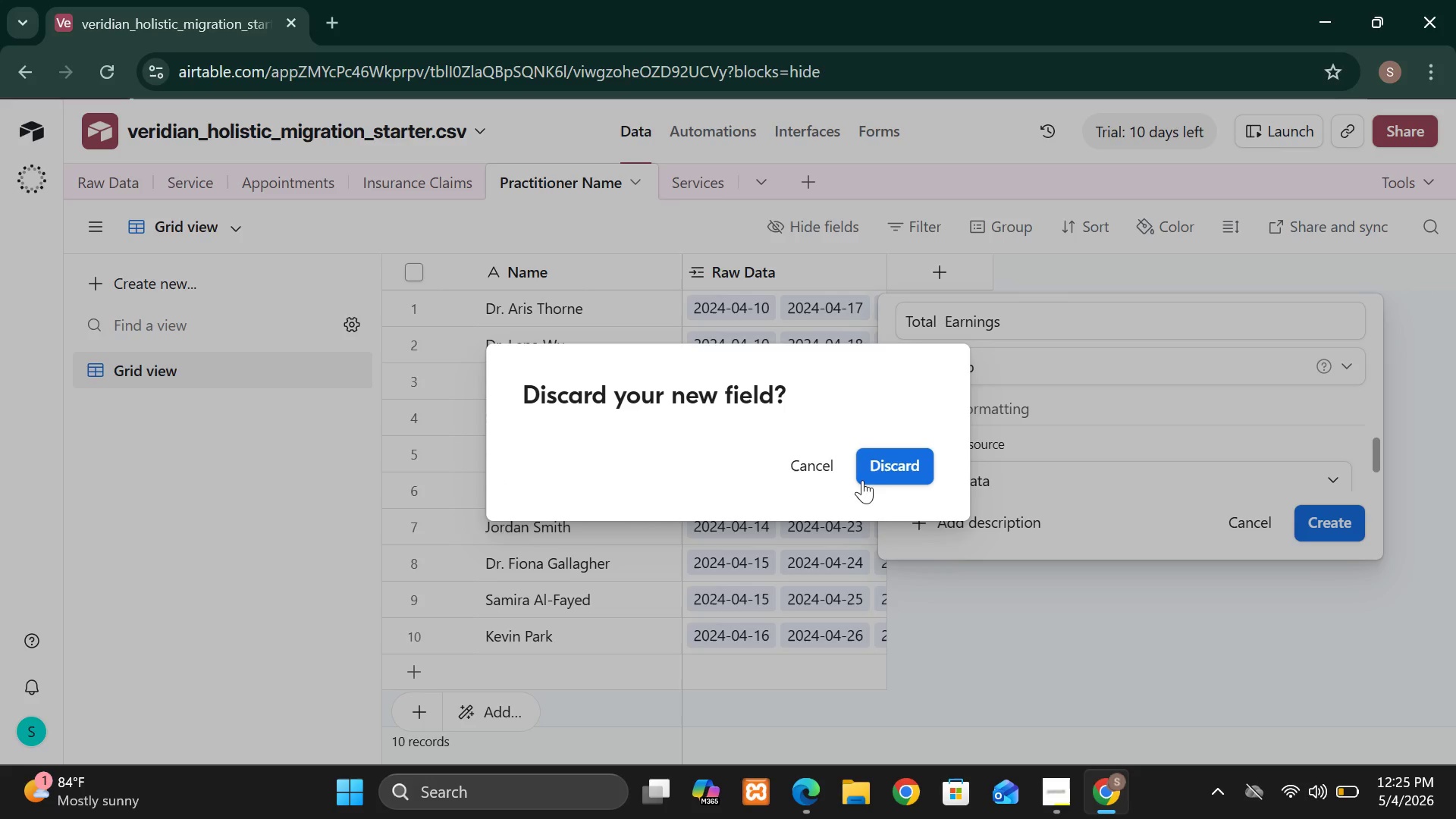 
left_click([897, 469])
 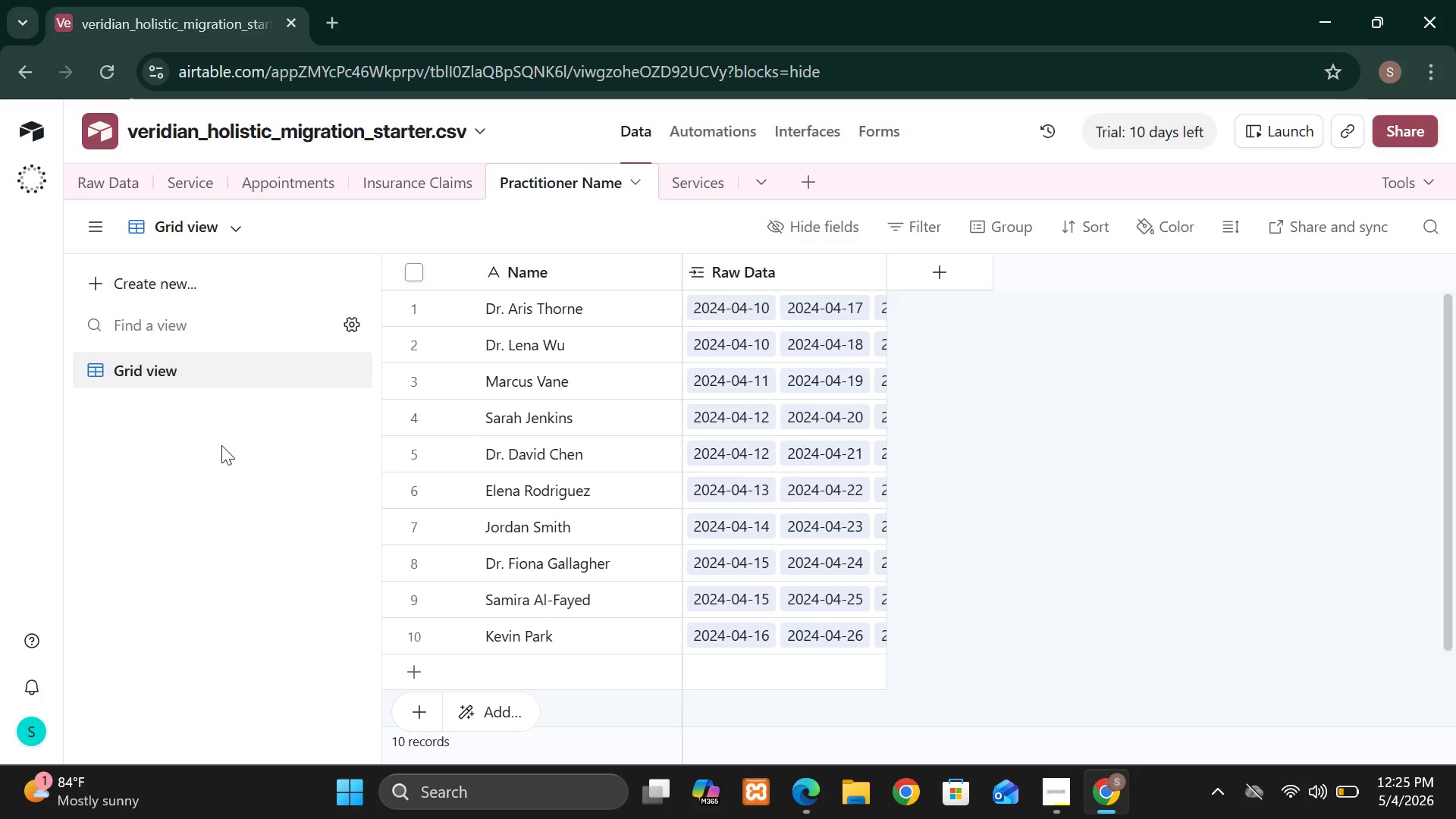 
left_click([206, 228])
 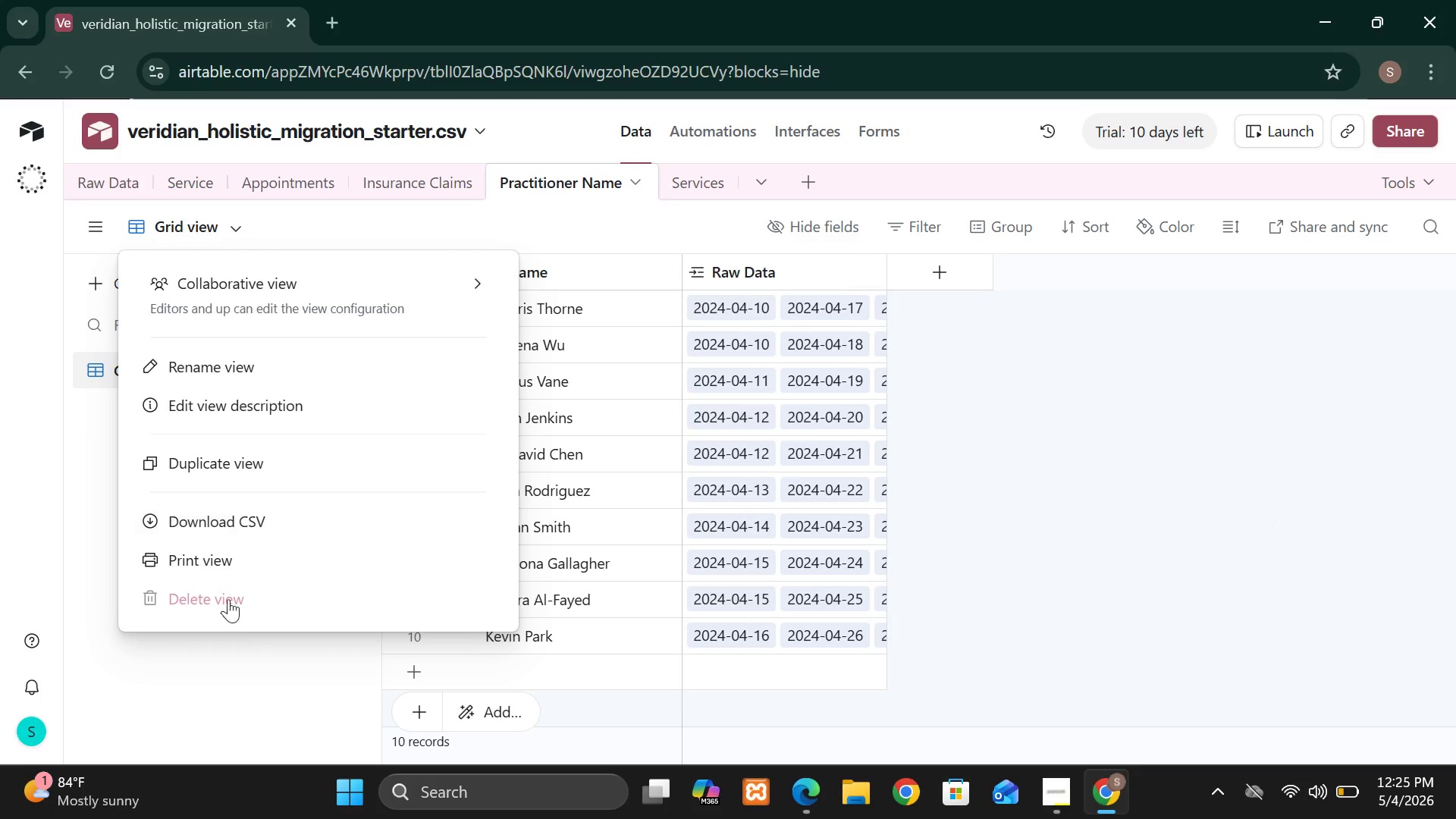 
left_click([231, 679])
 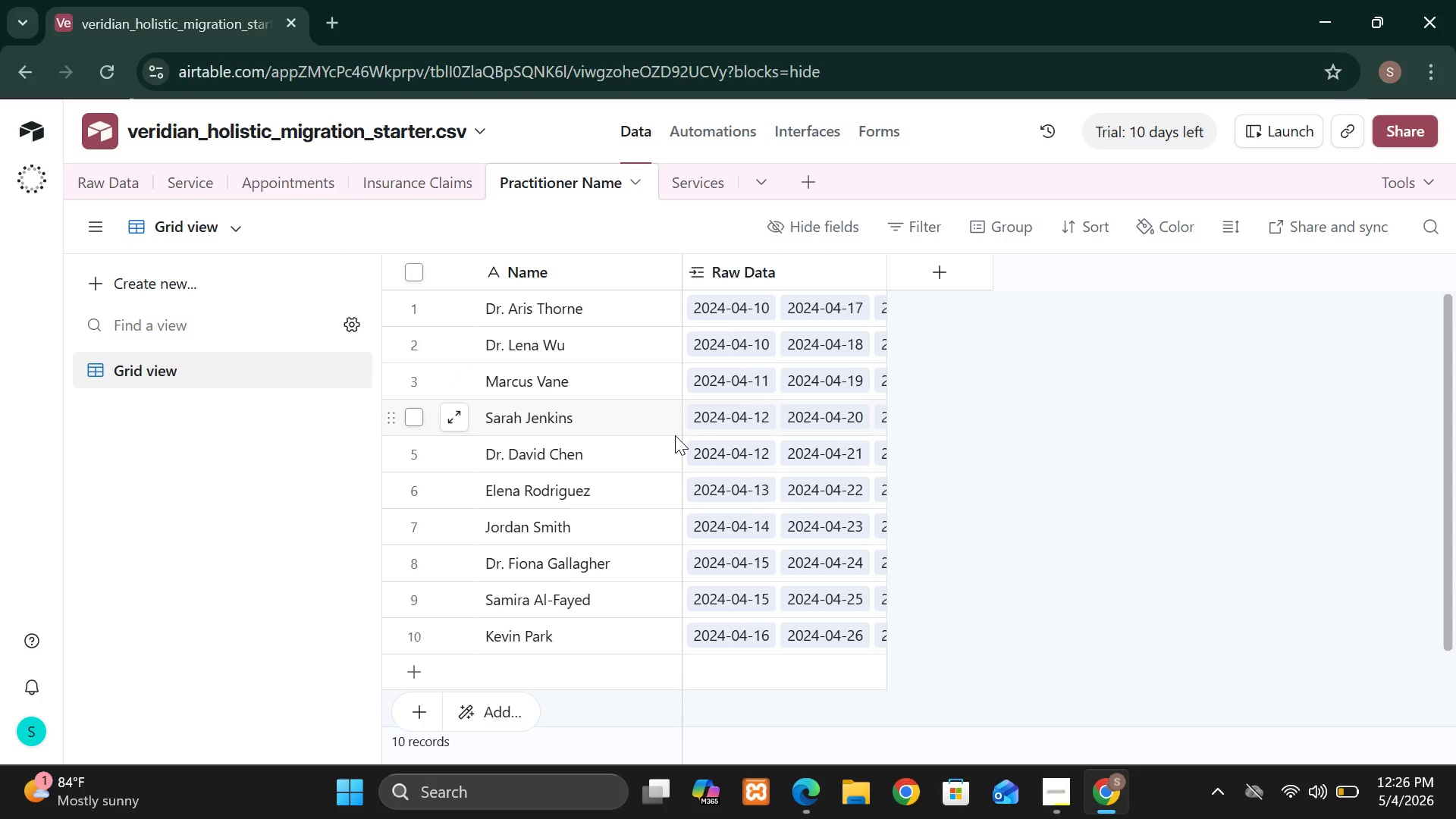 
wait(22.39)
 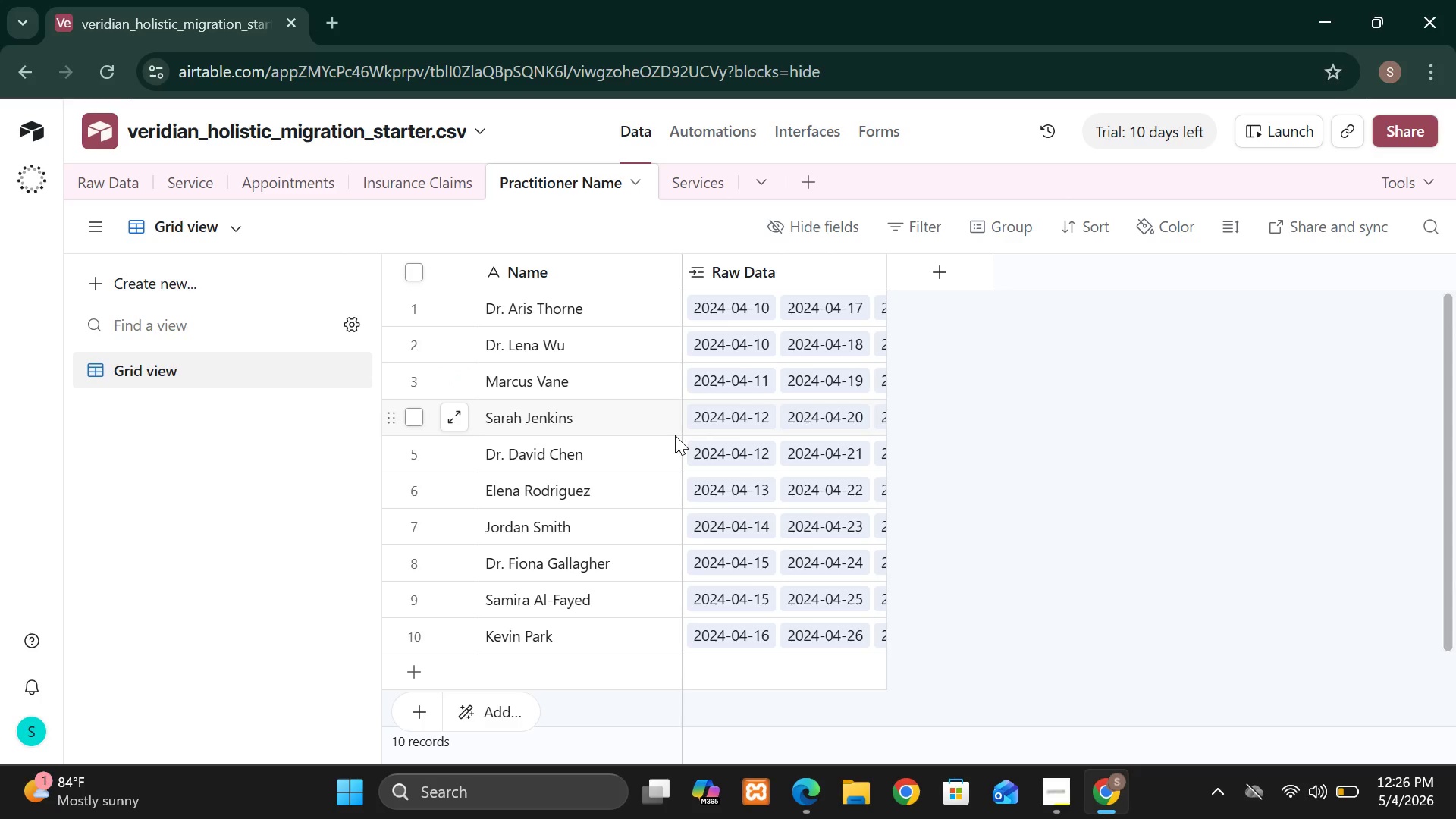 
left_click([114, 185])
 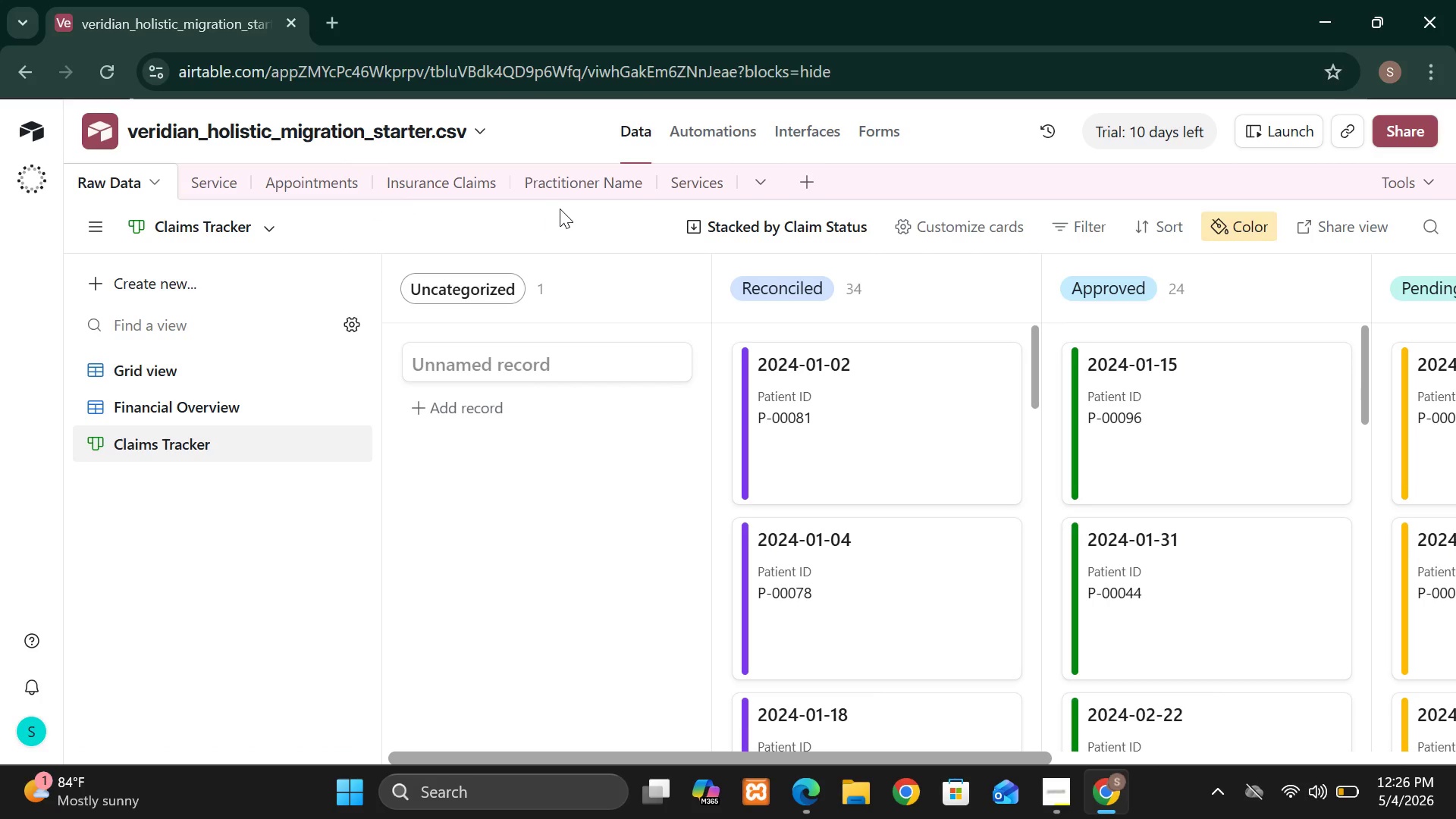 
left_click([571, 191])
 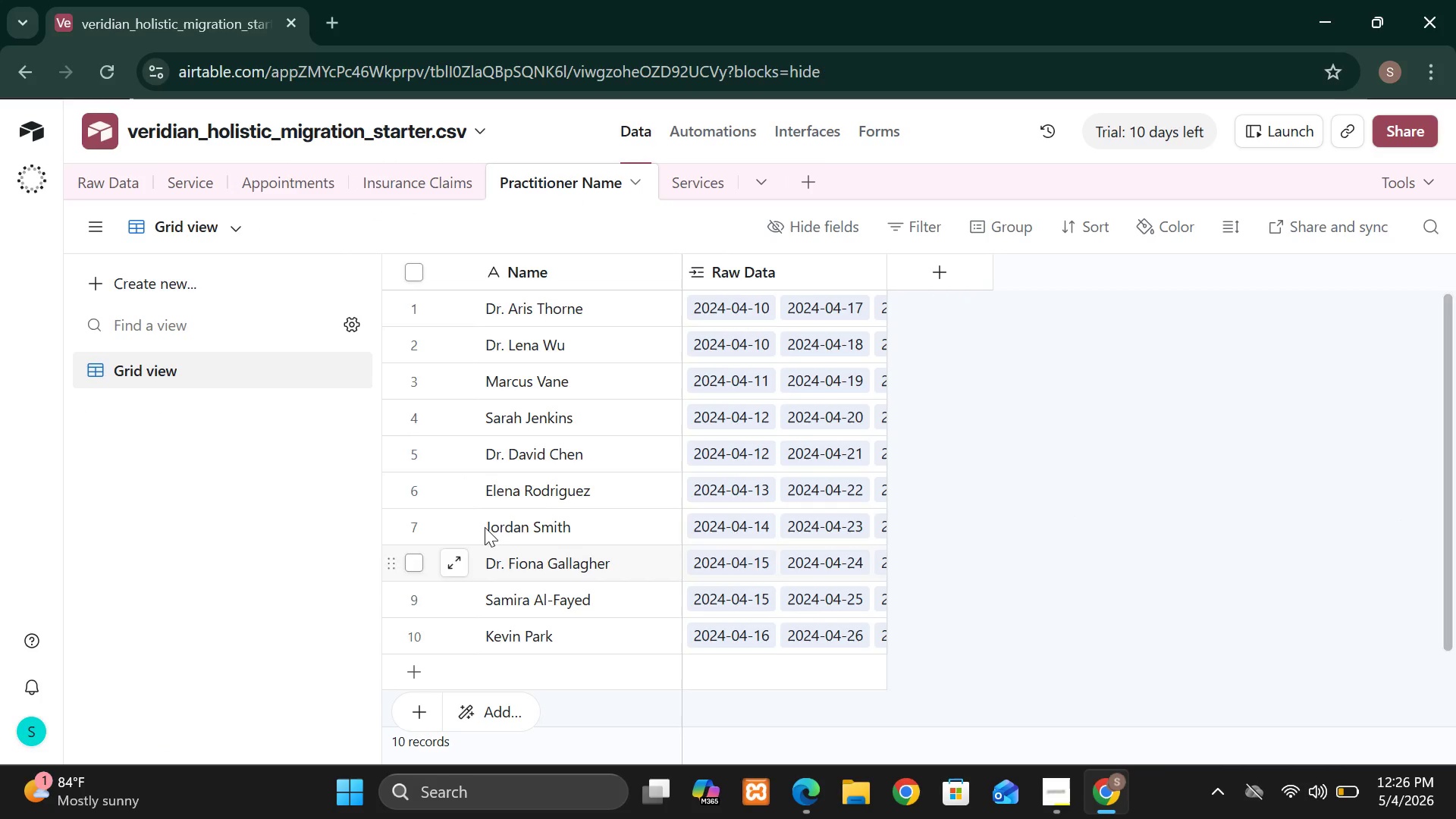 
wait(9.69)
 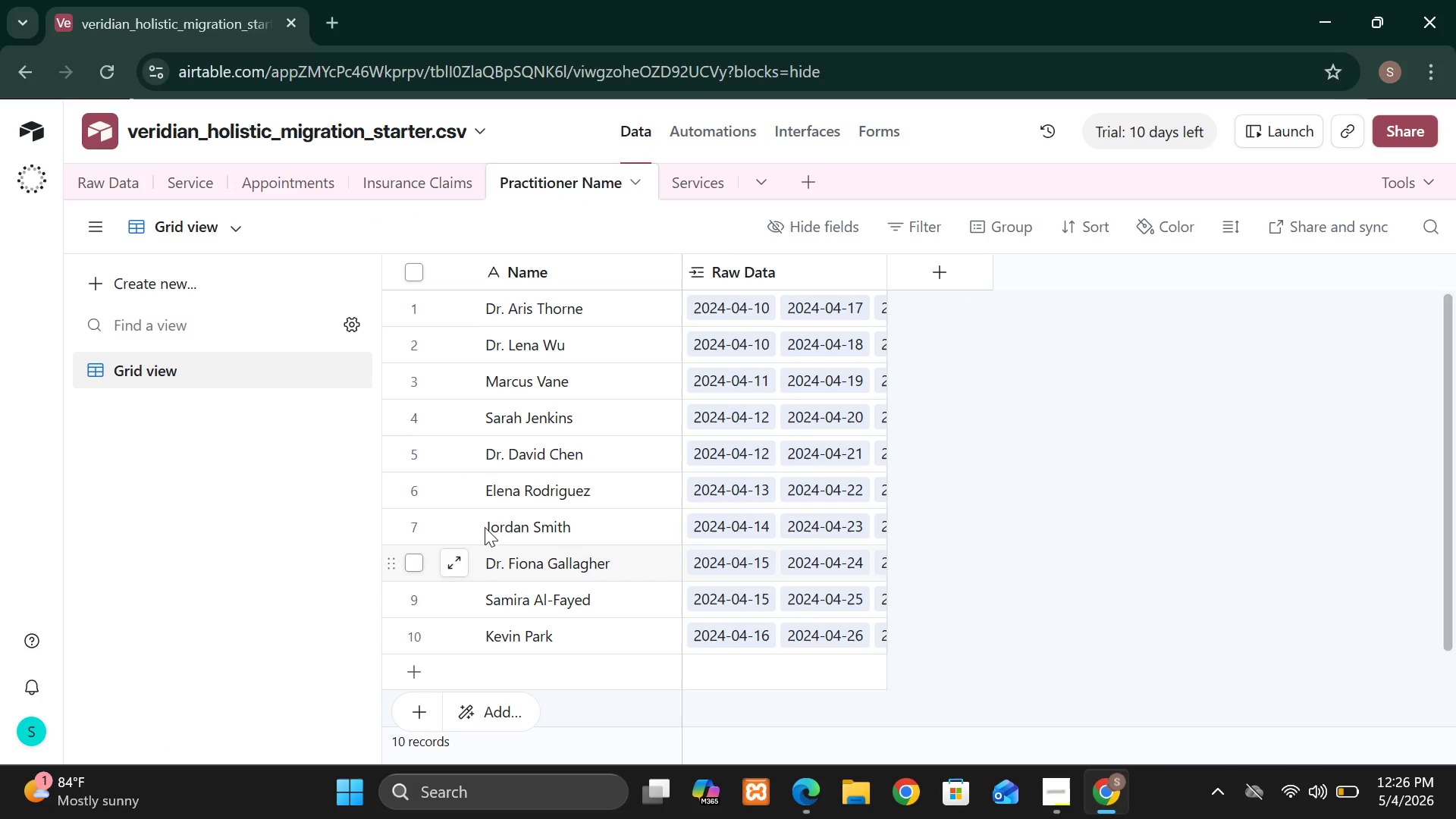 
left_click([916, 287])
 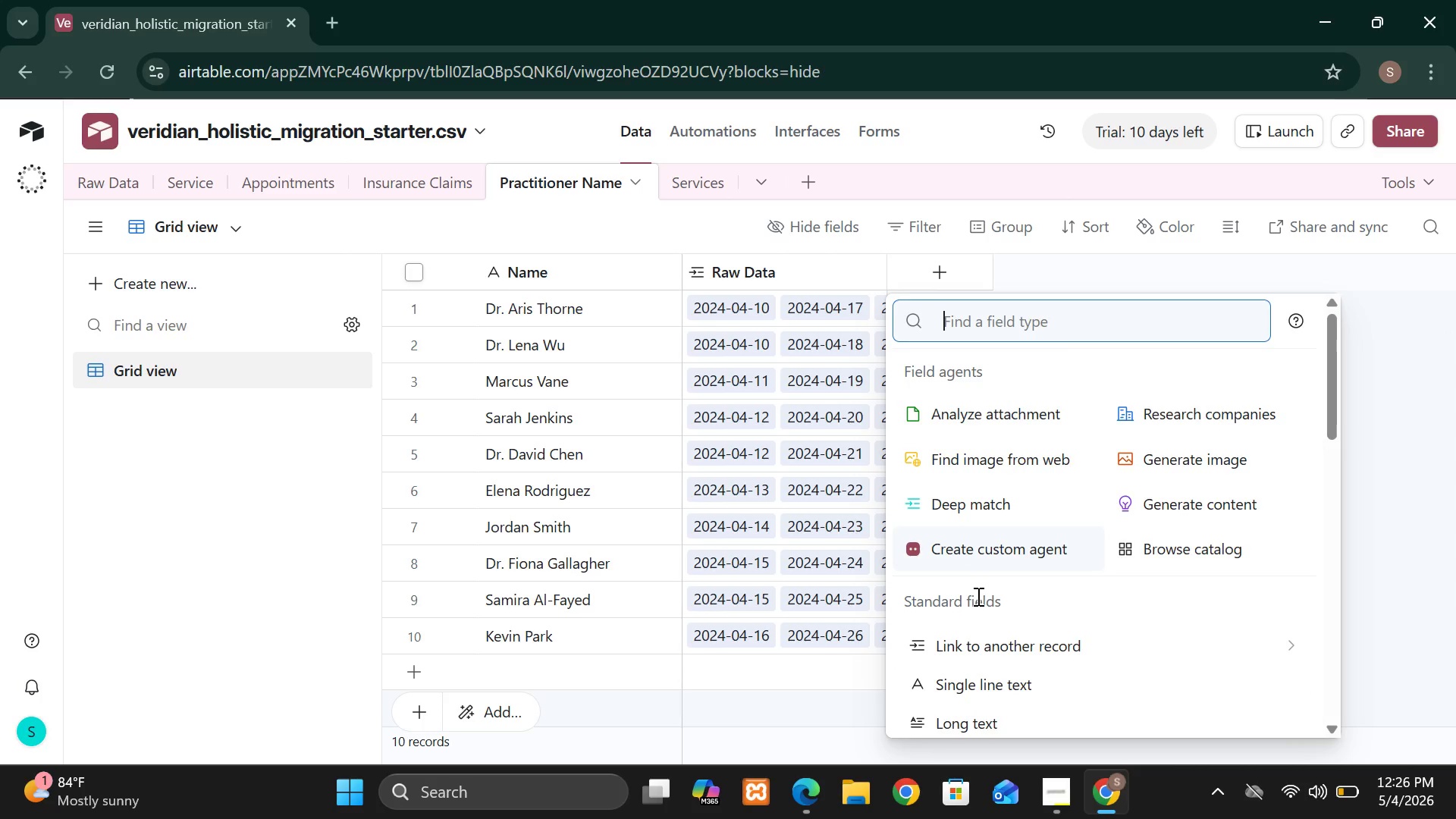 
mouse_move([991, 645])
 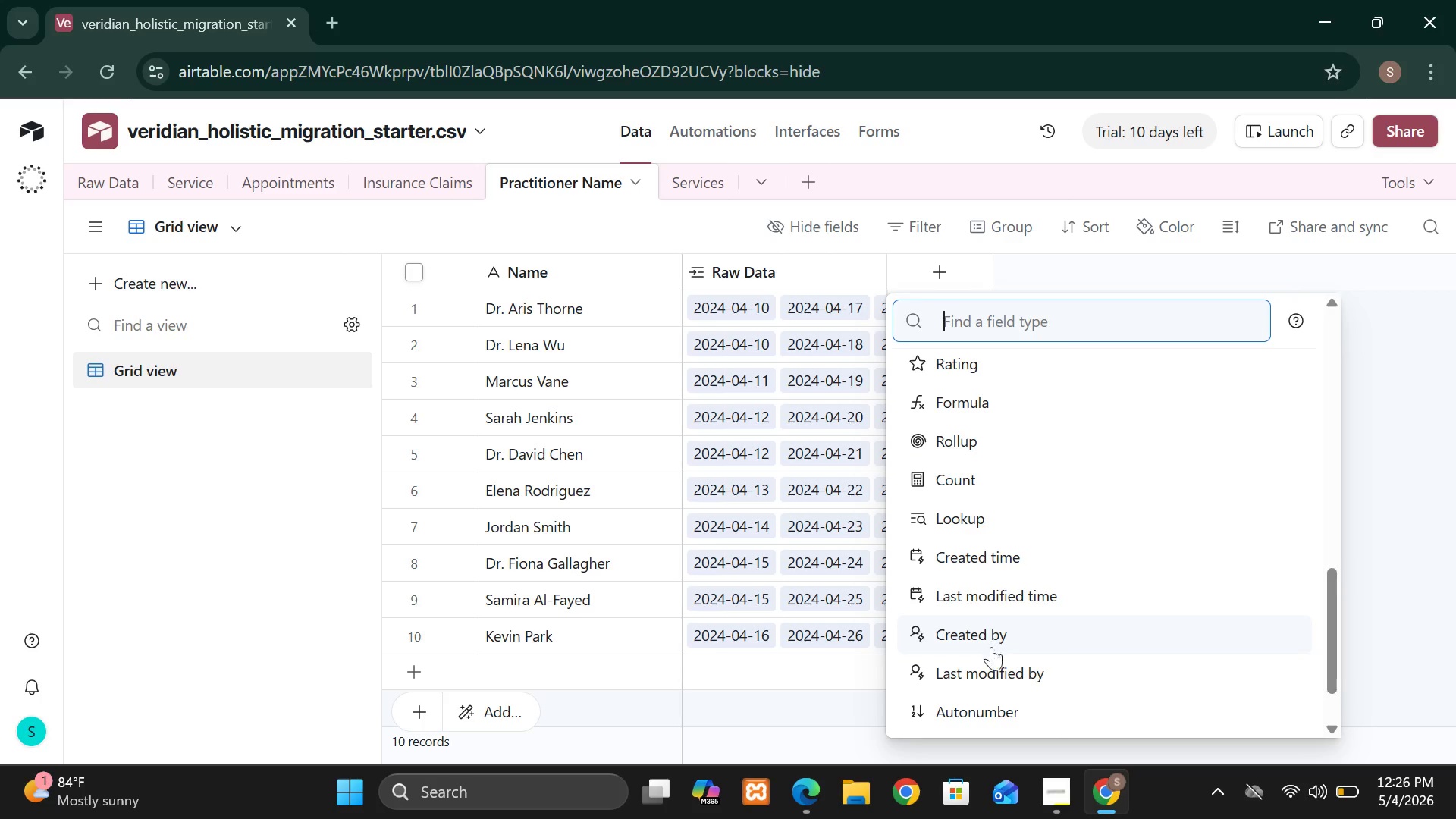 
mouse_move([990, 652])
 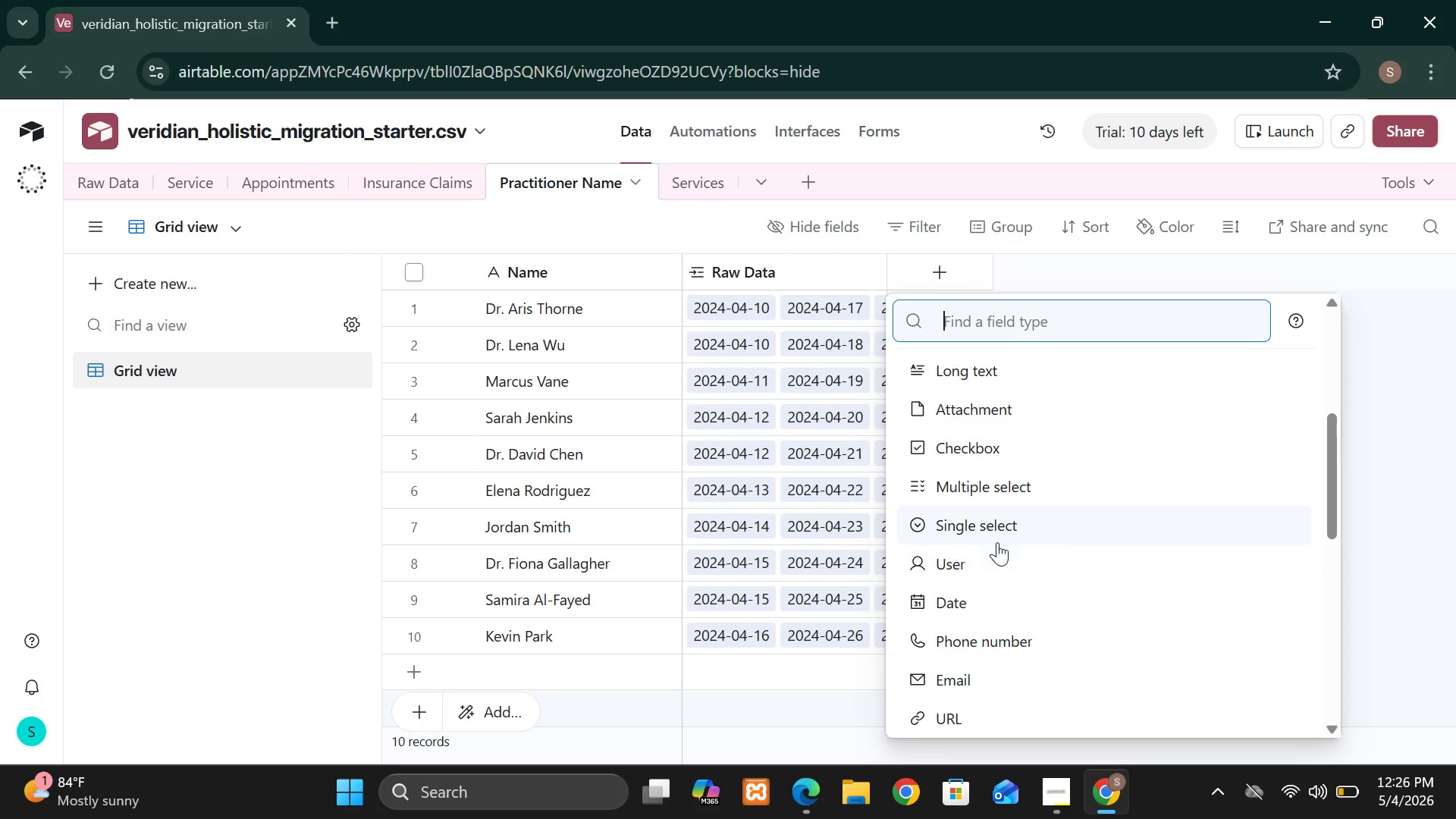 
mouse_move([993, 517])
 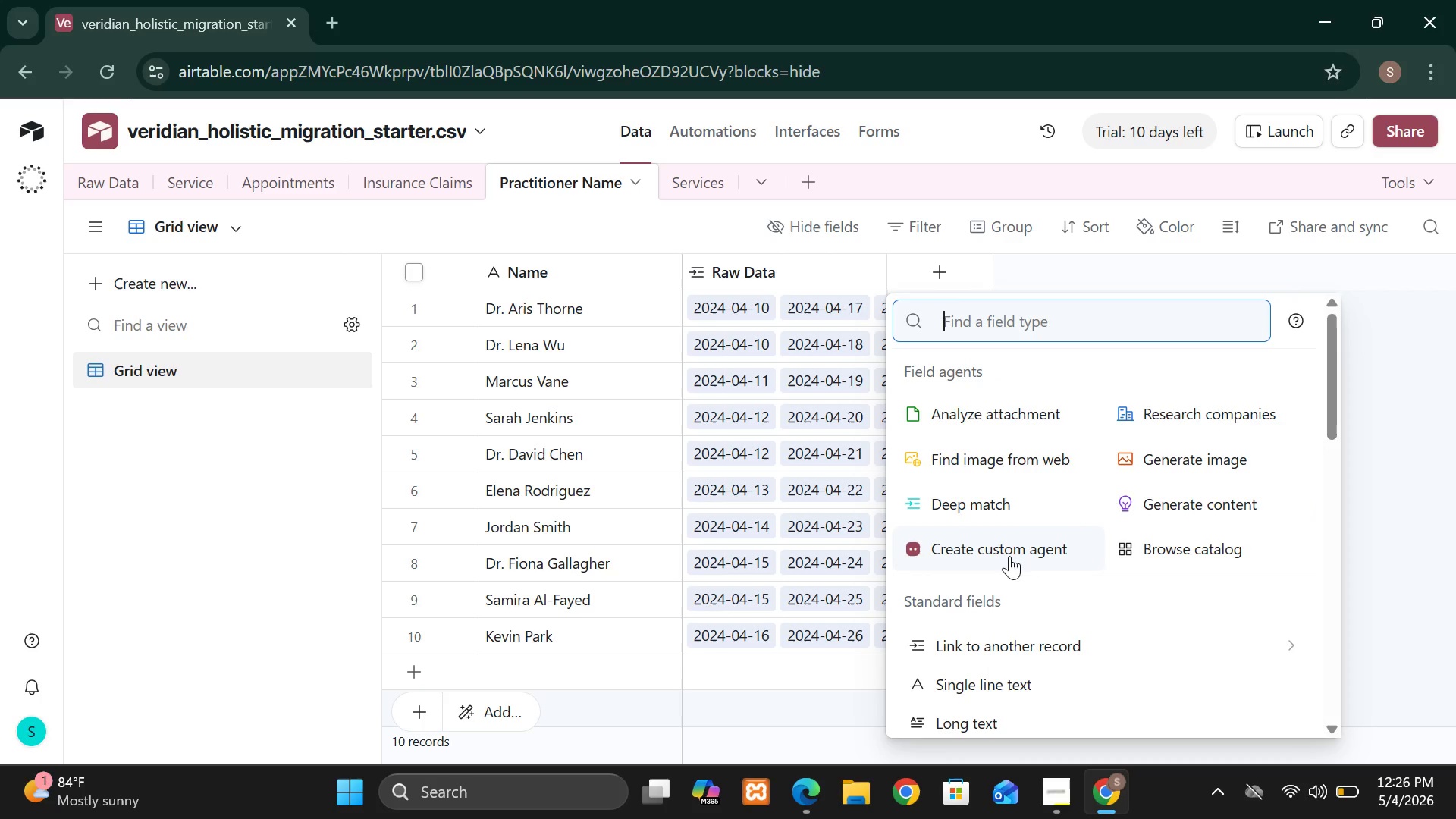 
mouse_move([1006, 588])
 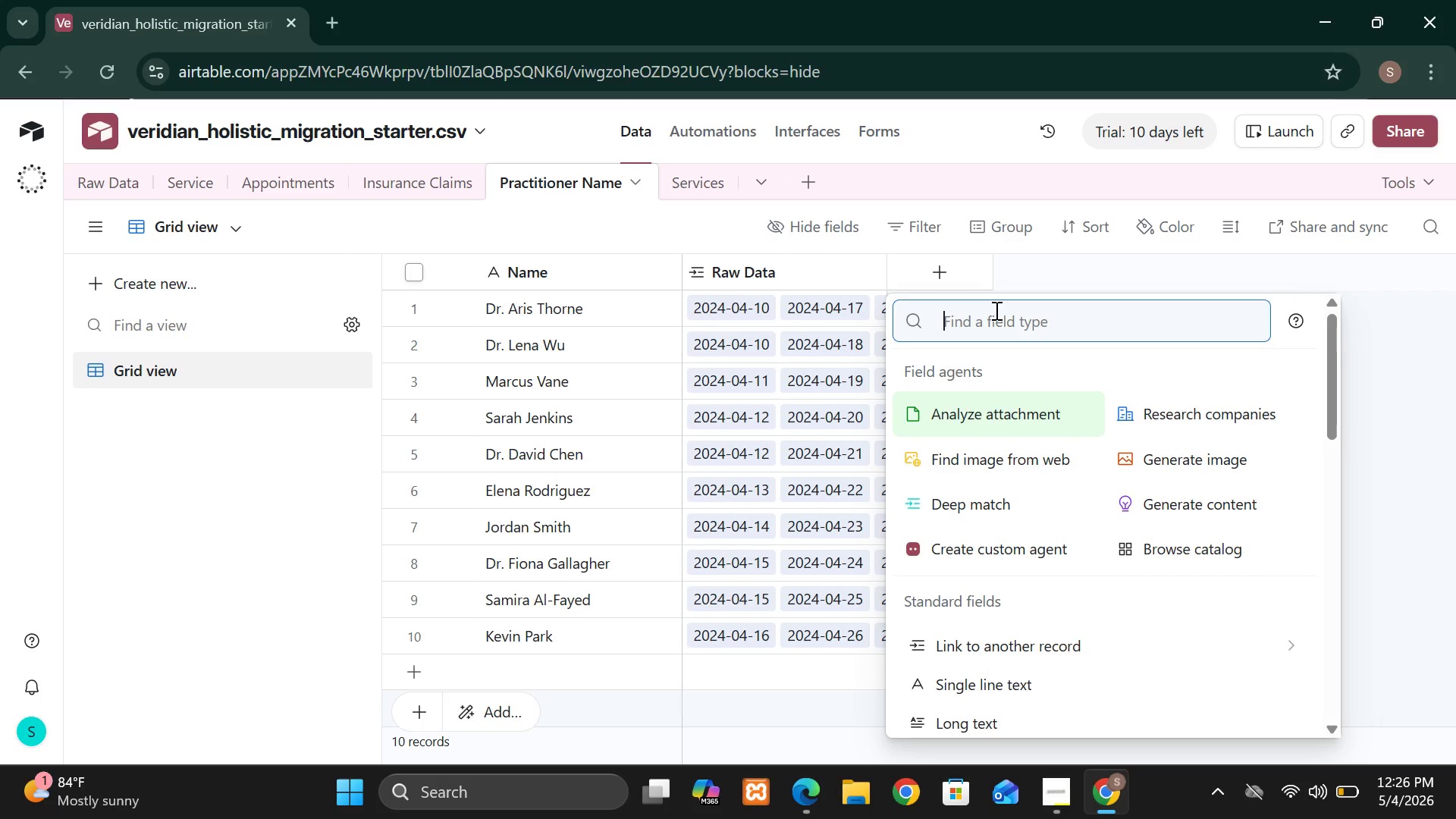 
left_click([995, 310])
 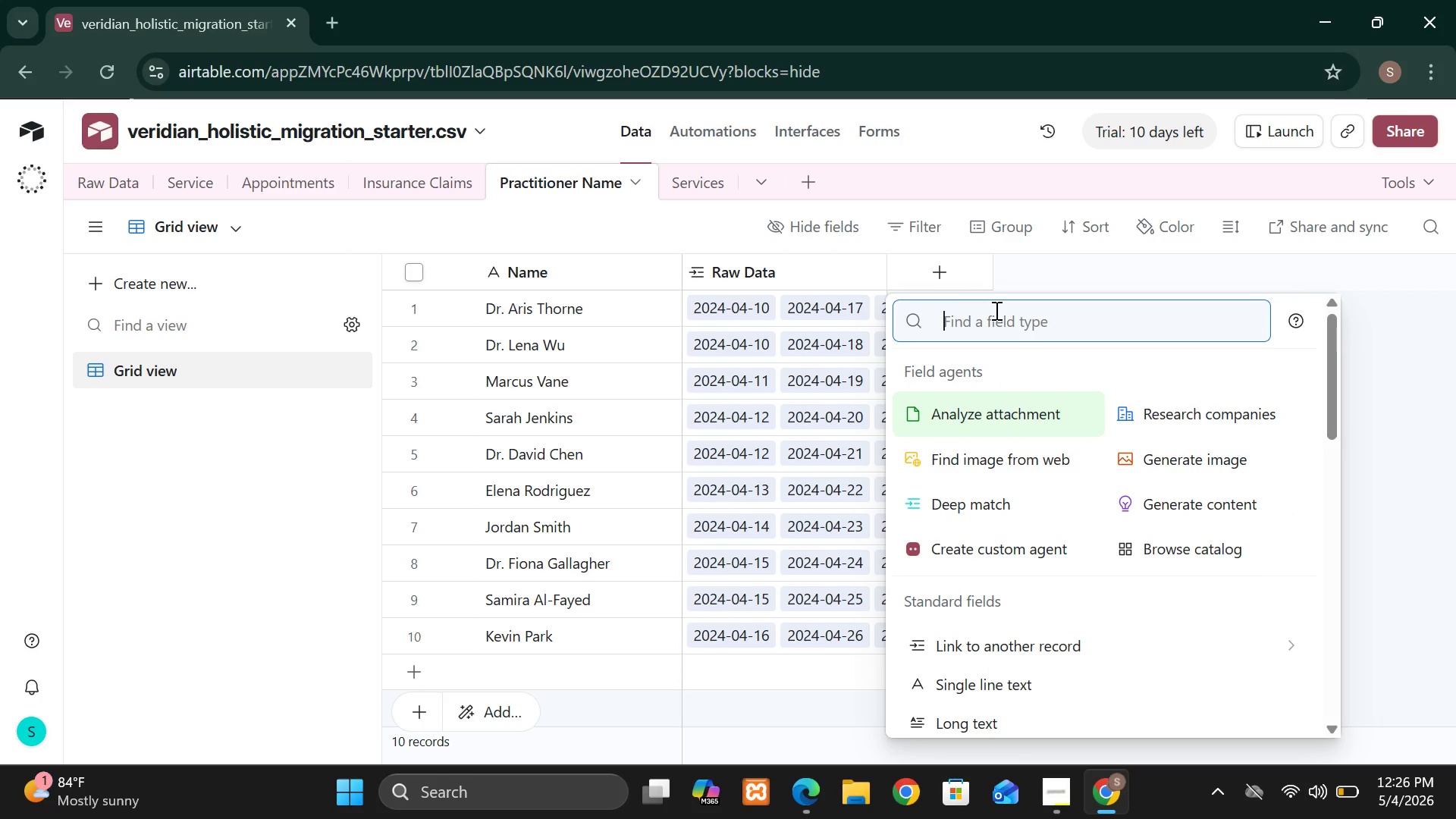 
type(NJNHH)
key(Backspace)
key(Backspace)
 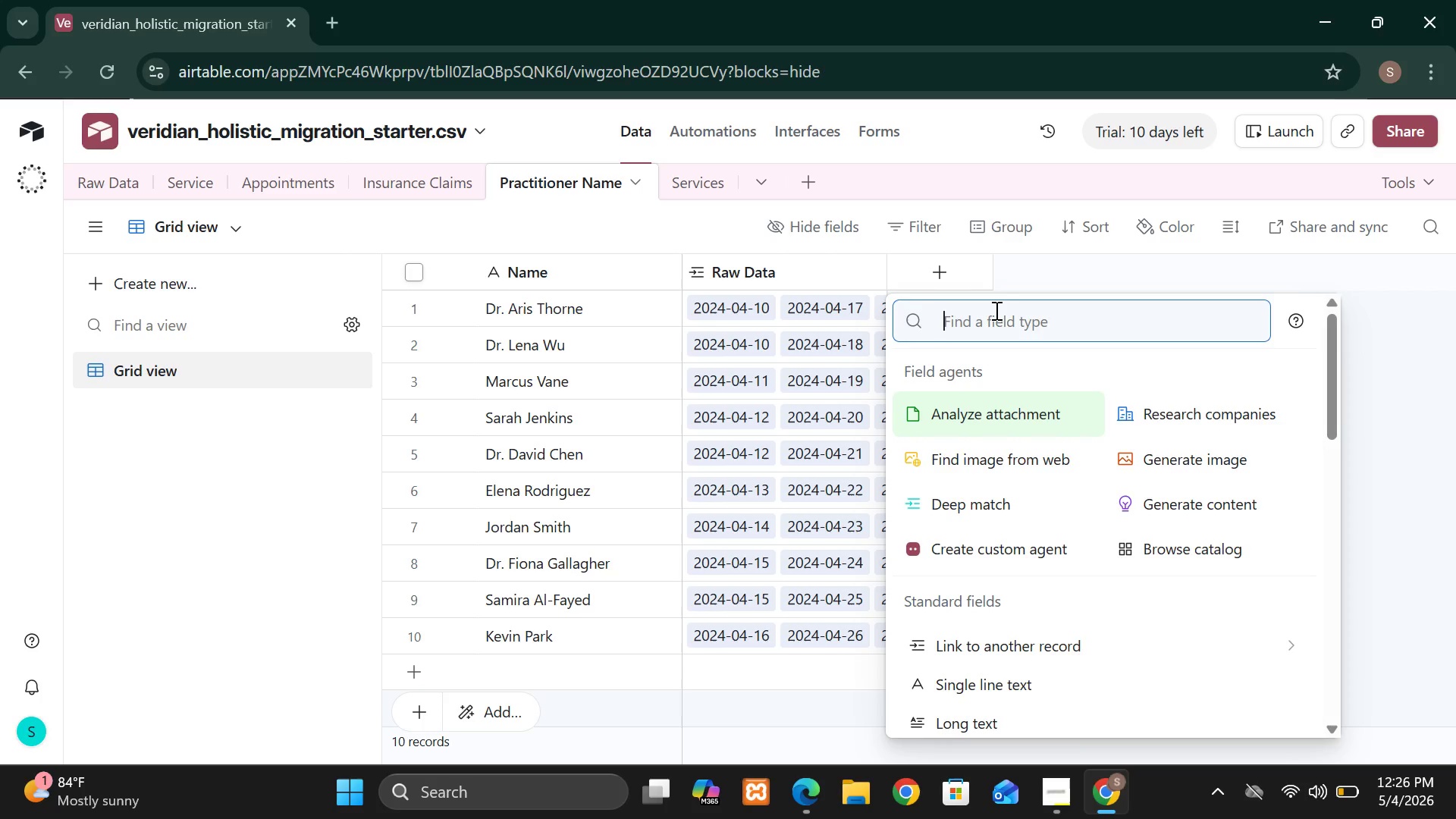 
wait(7.33)
 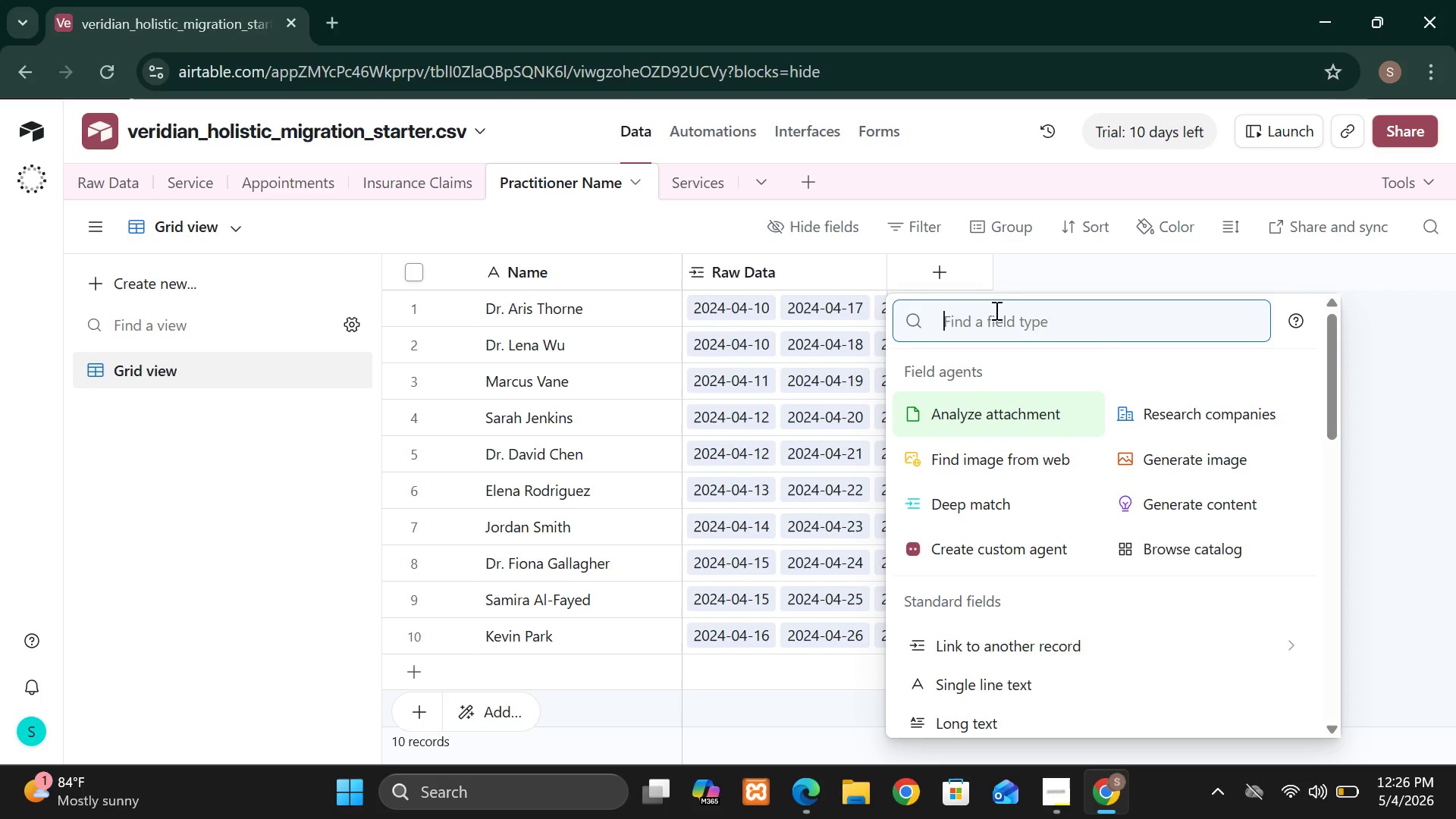 
left_click([1067, 665])
 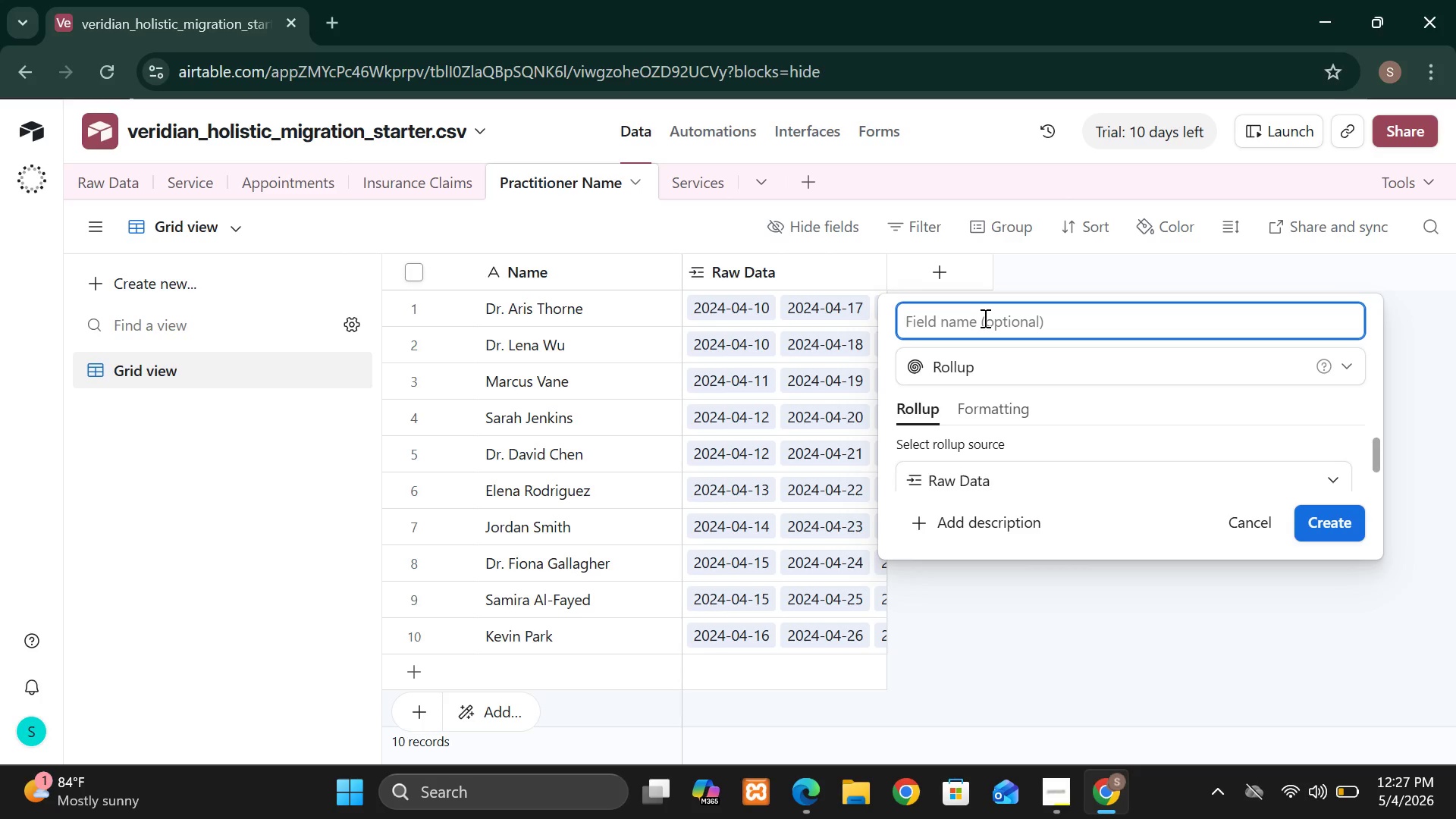 
type(Total Earnings)
 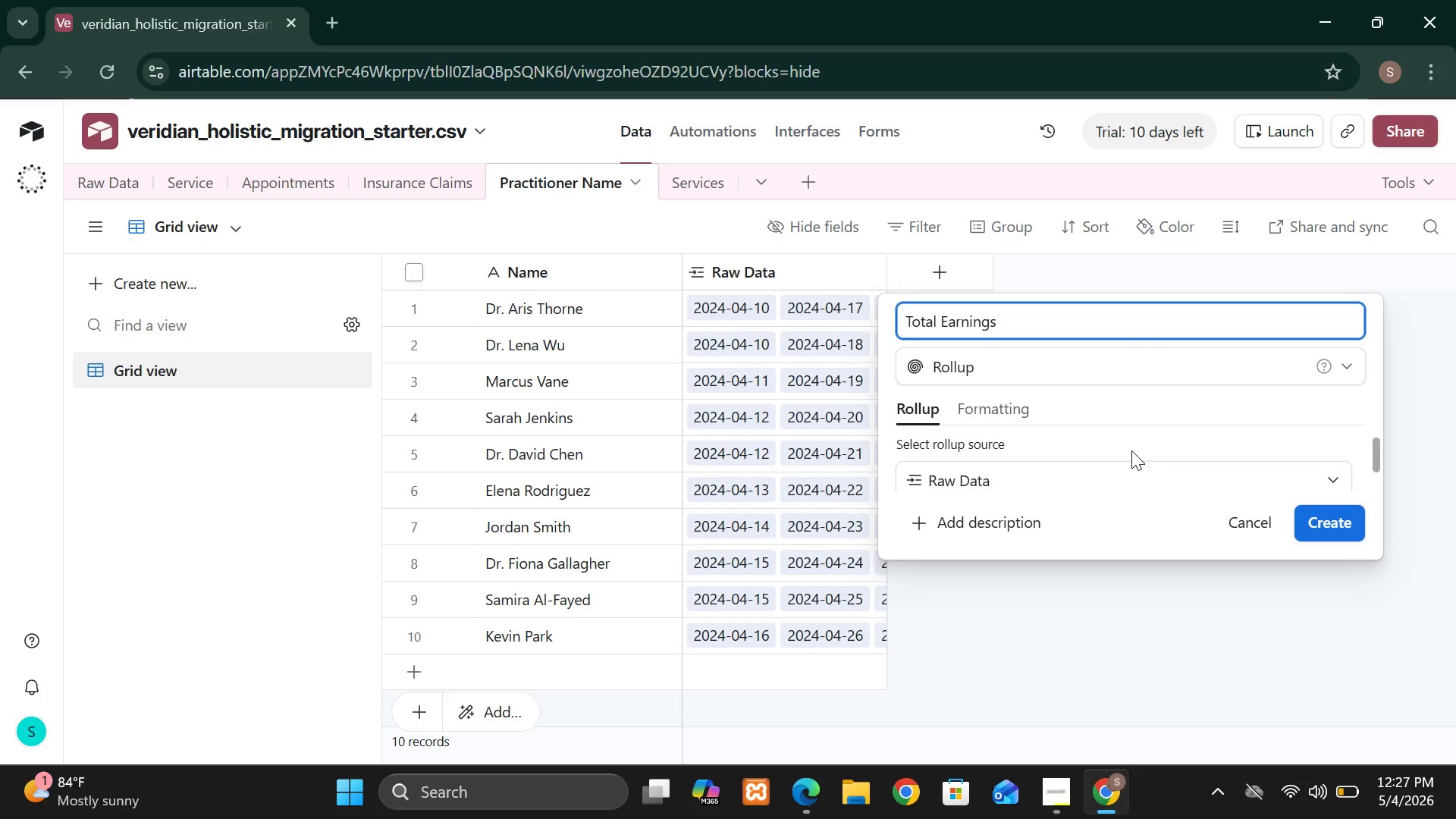 
wait(6.17)
 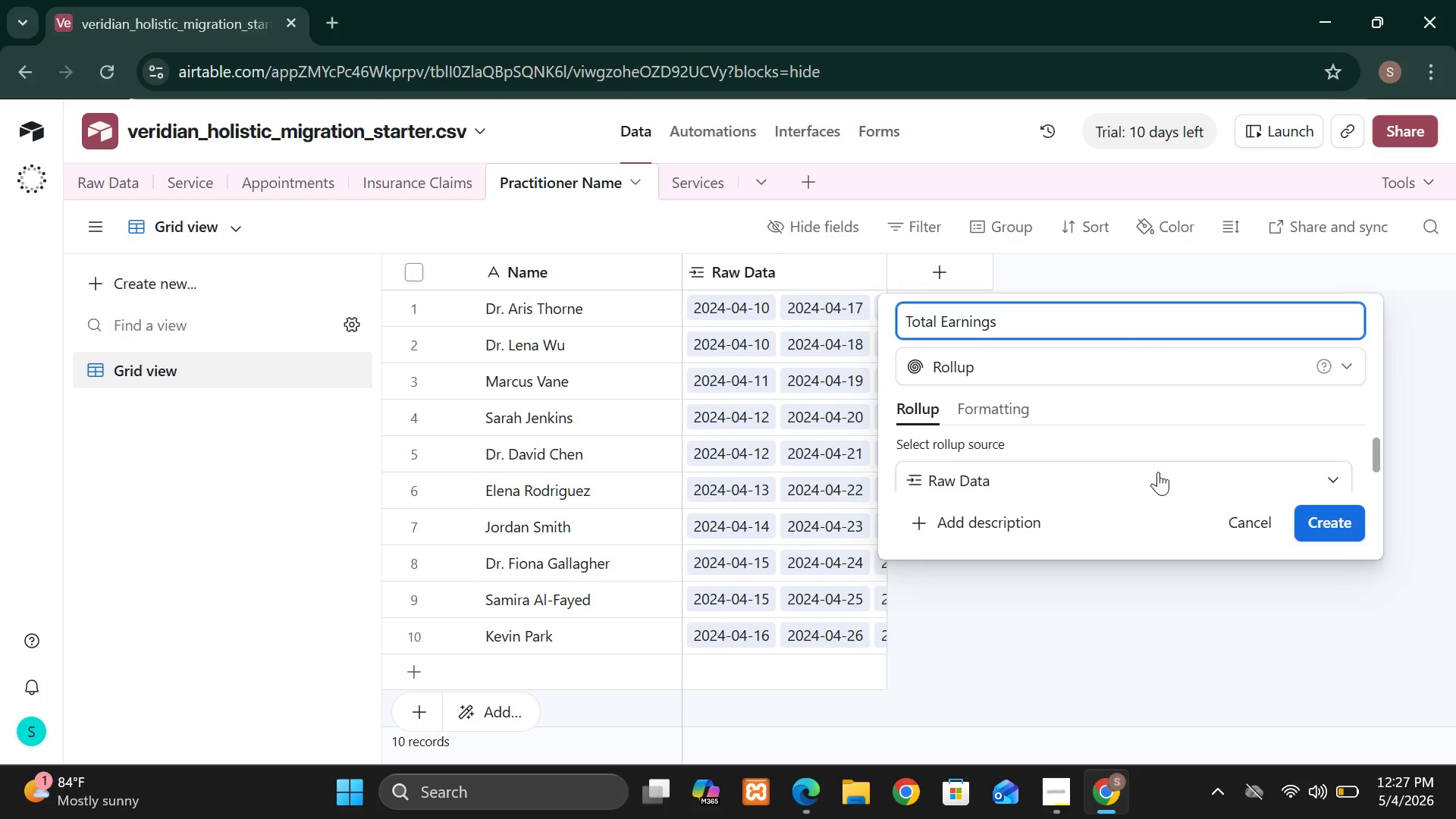 
left_click([1130, 465])
 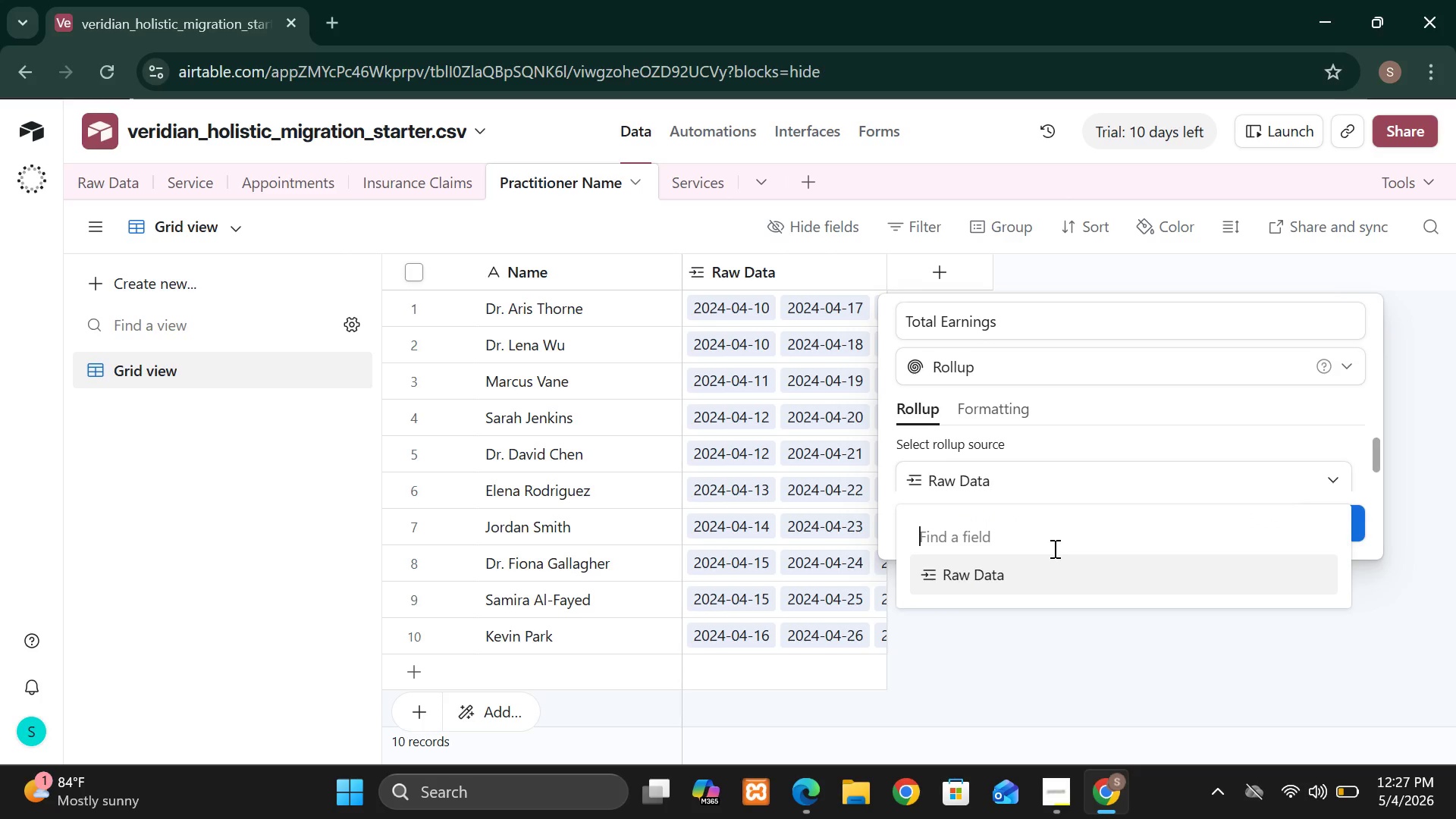 
key(K)
 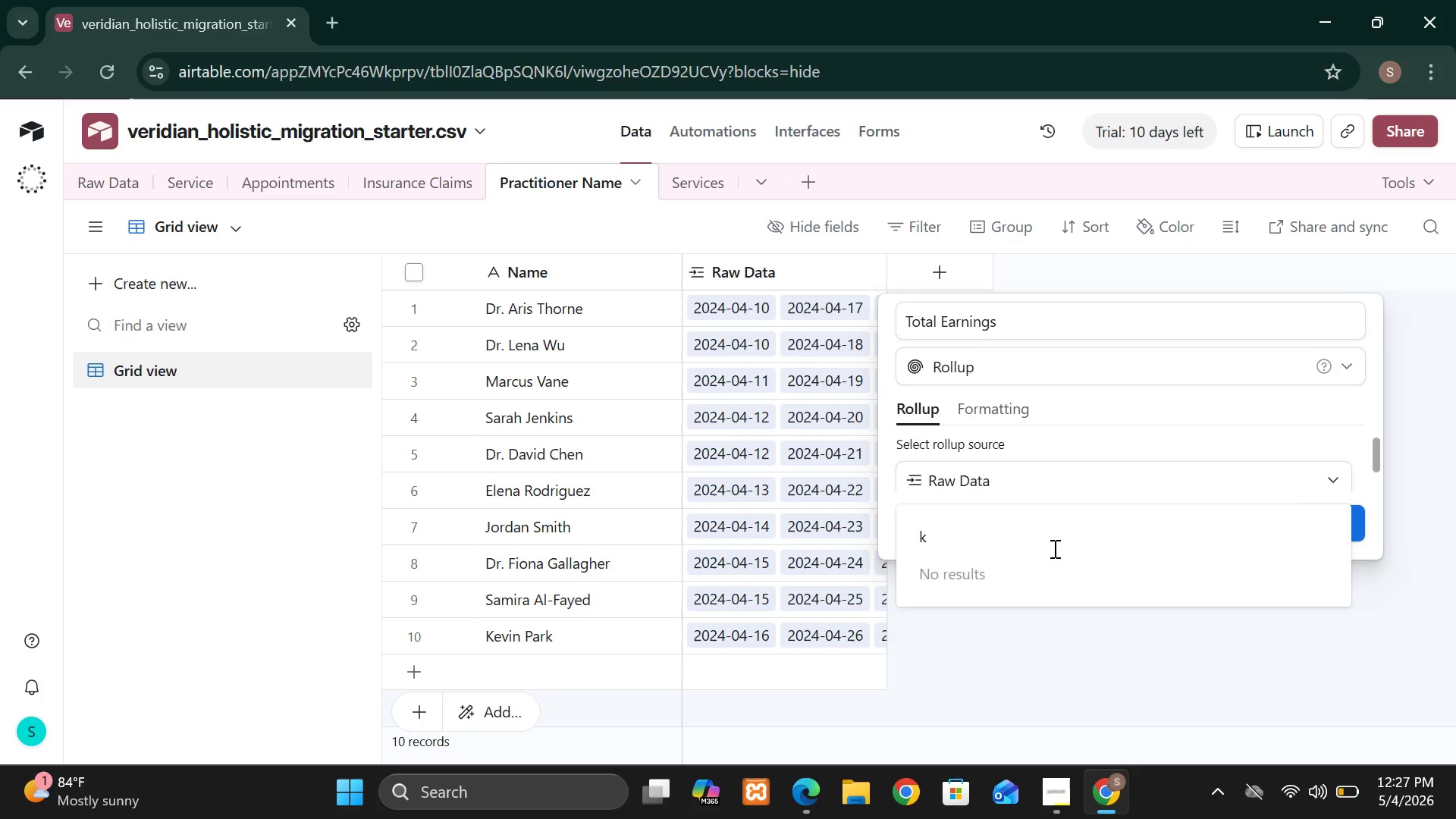 
key(Backspace)
 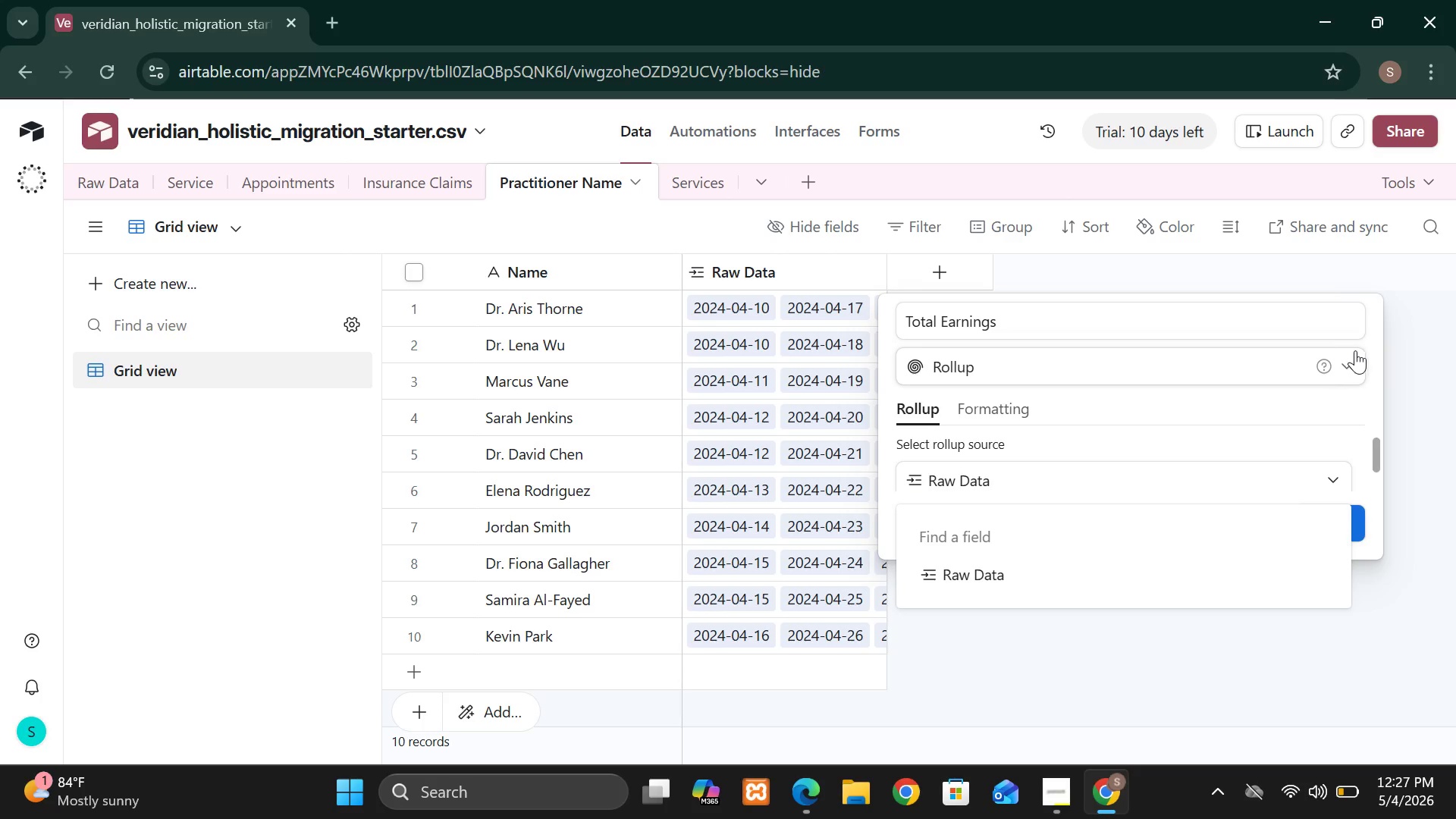 
left_click([1360, 366])
 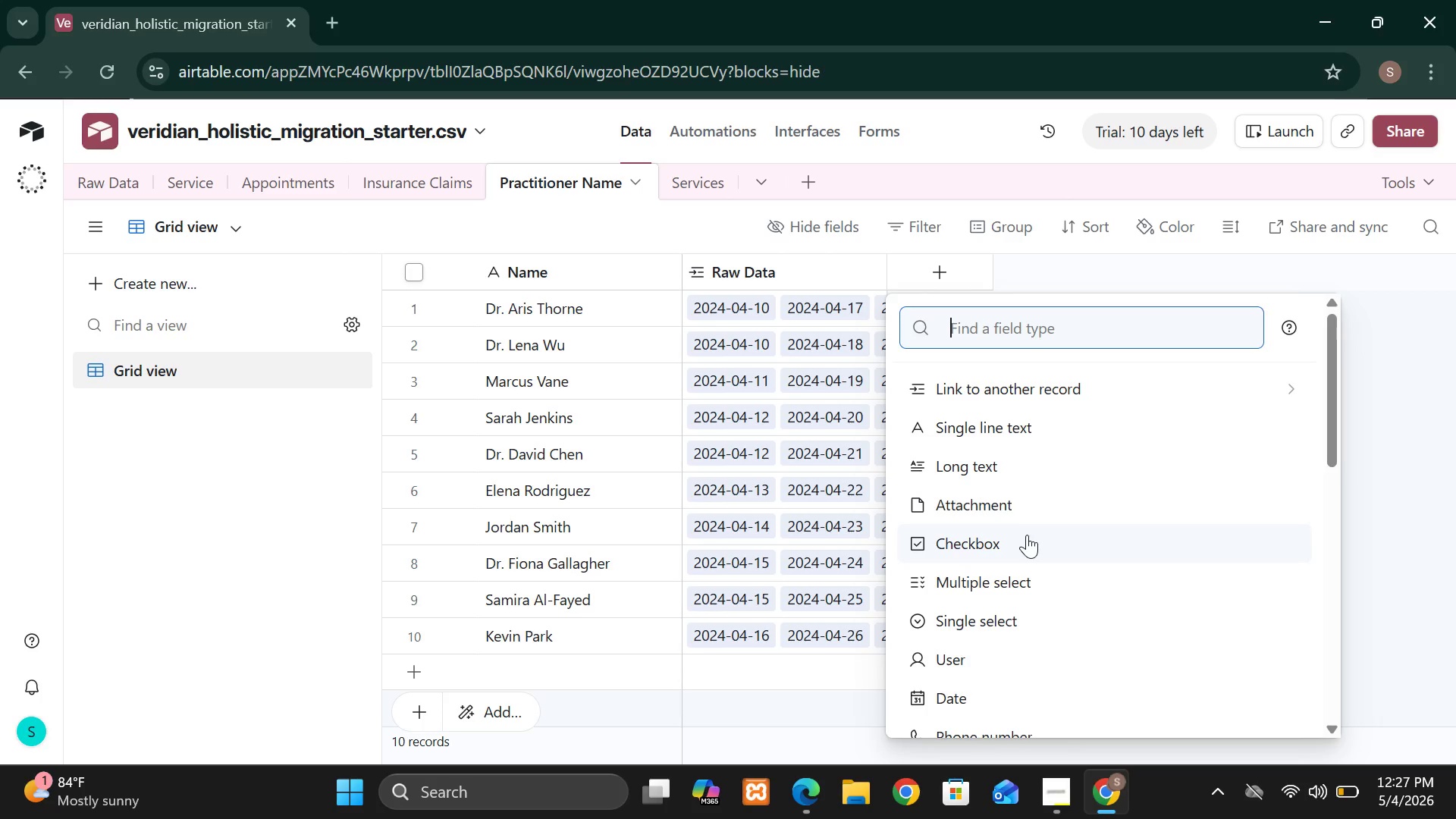 
wait(21.14)
 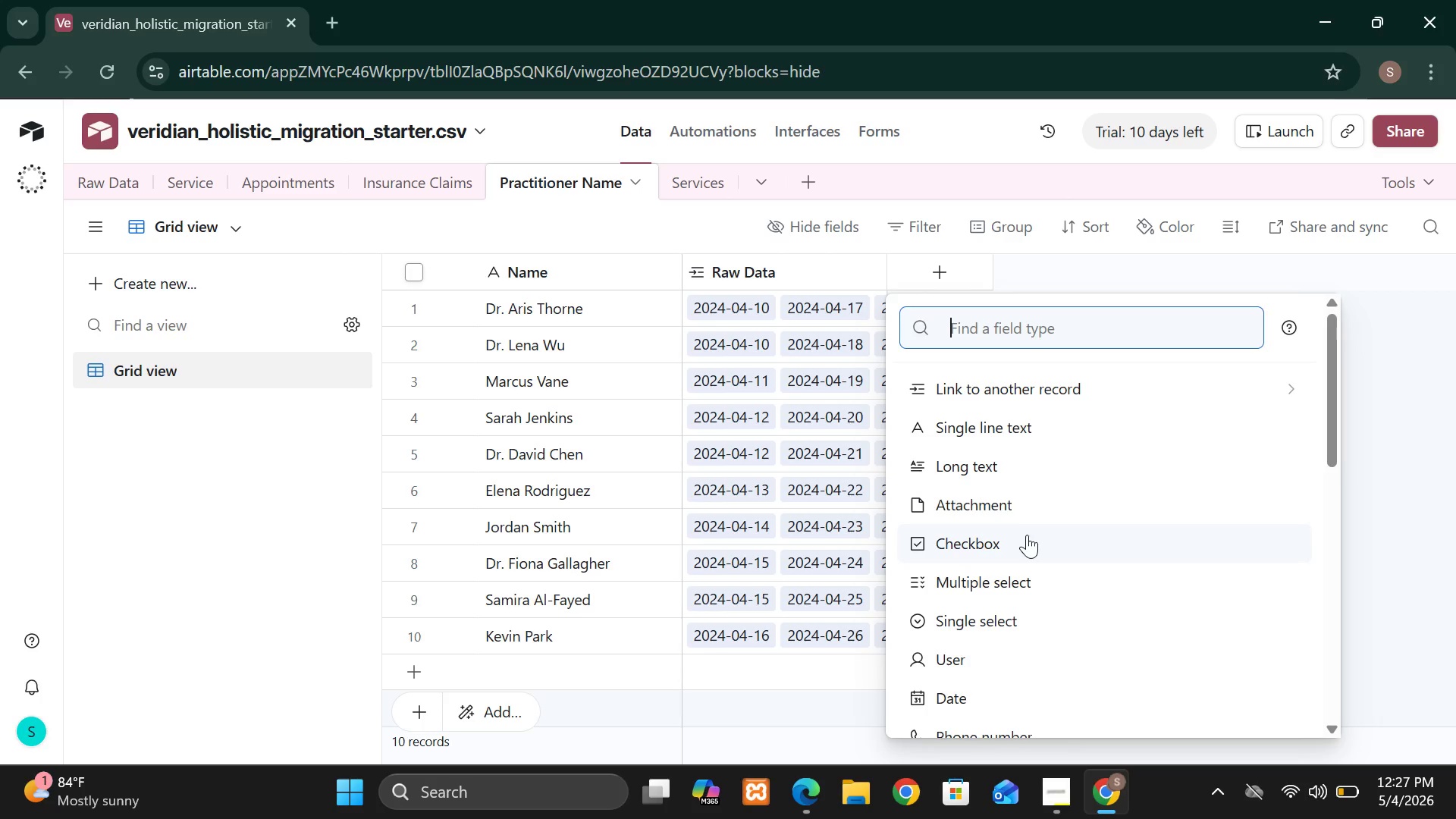 
left_click([1023, 575])
 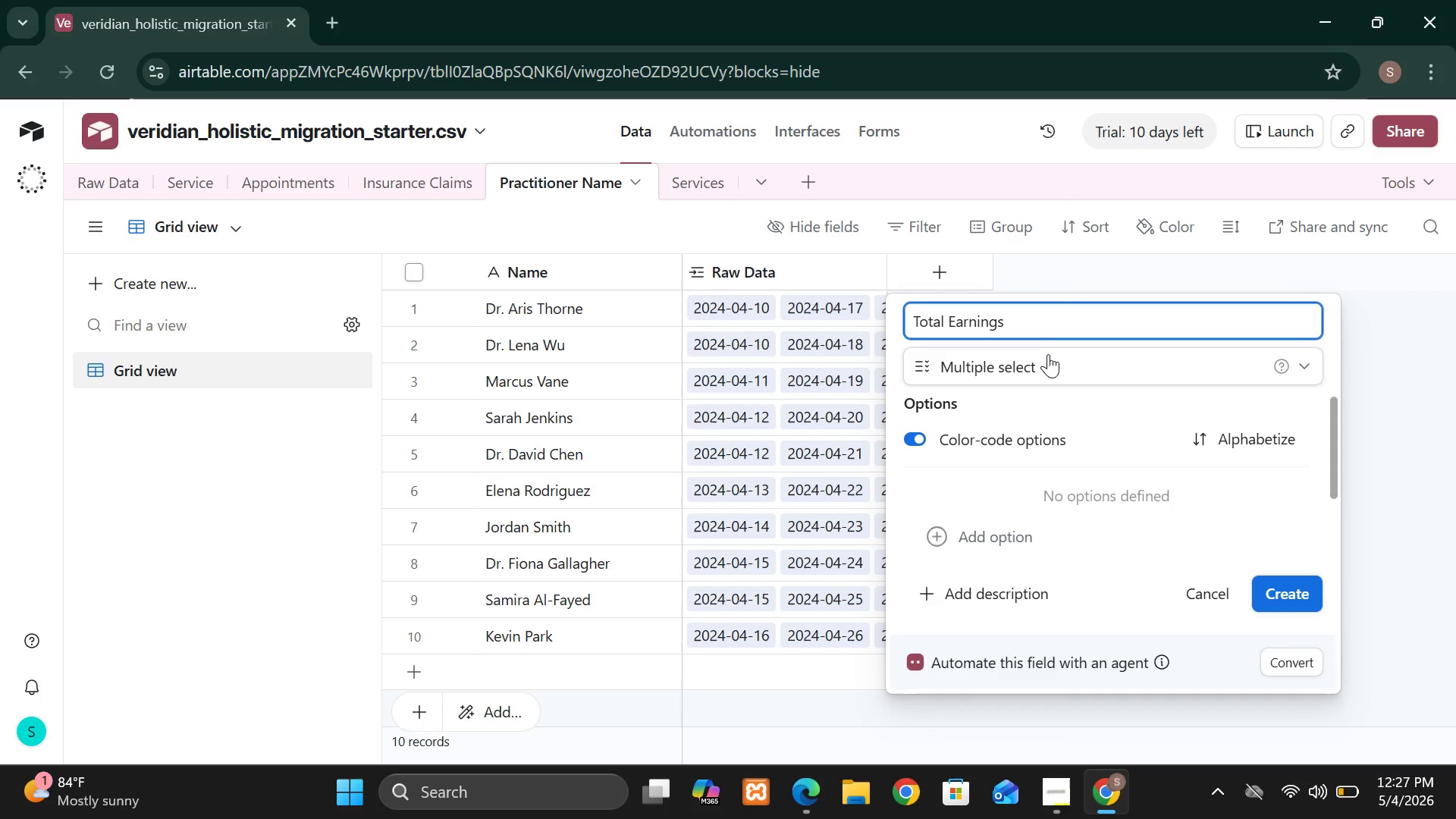 
left_click([1050, 363])
 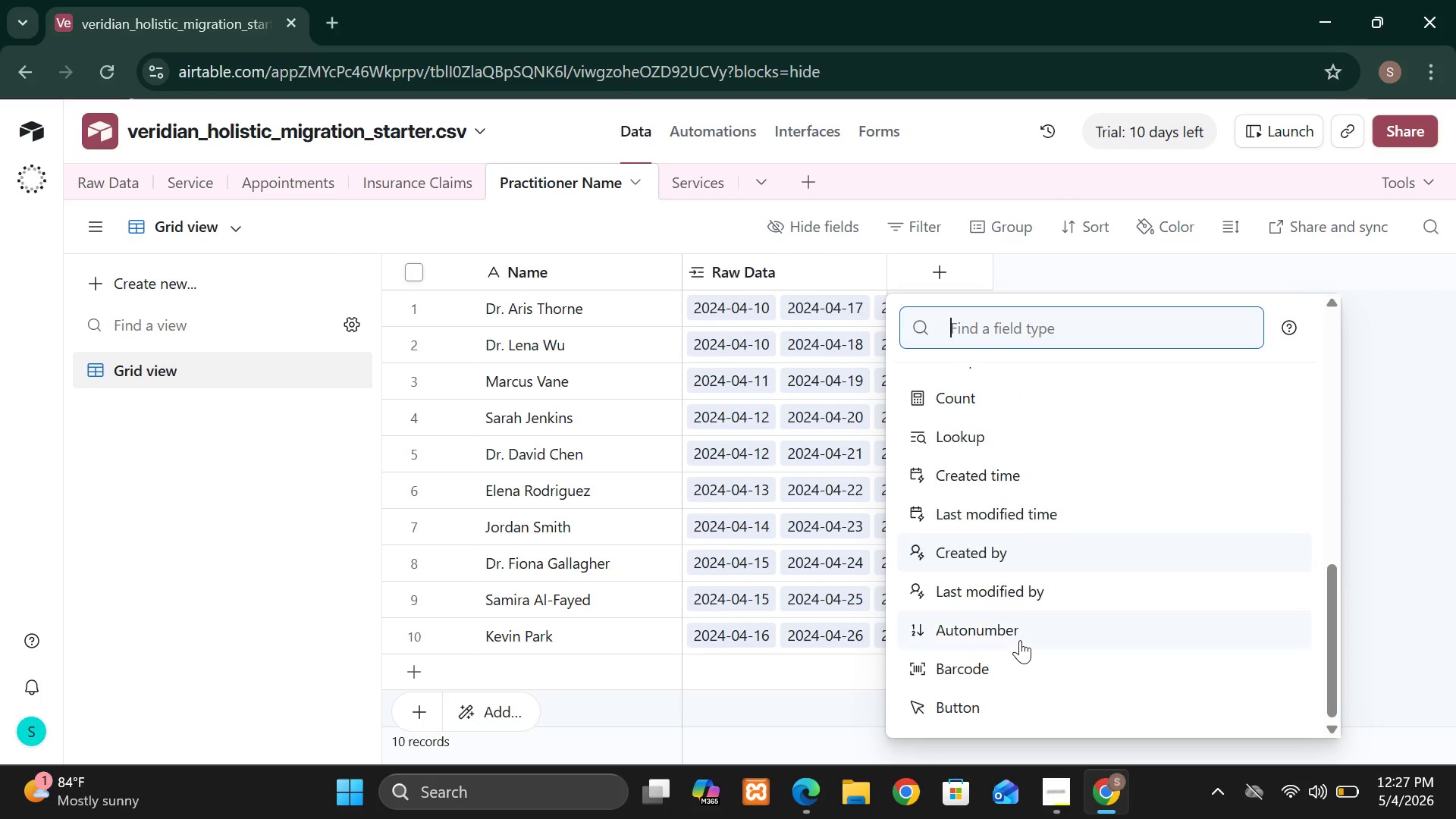 
wait(8.67)
 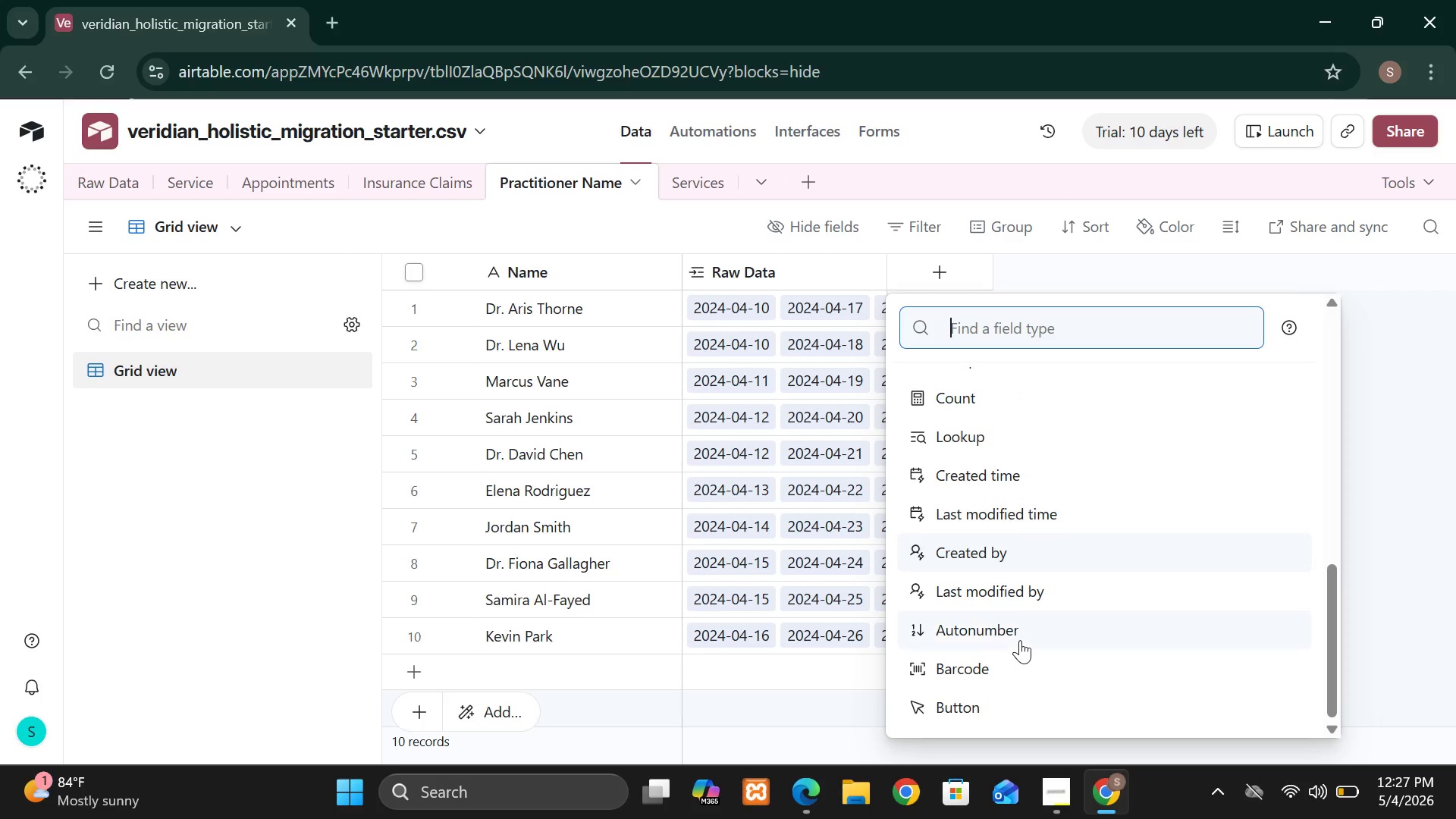 
left_click([1018, 647])
 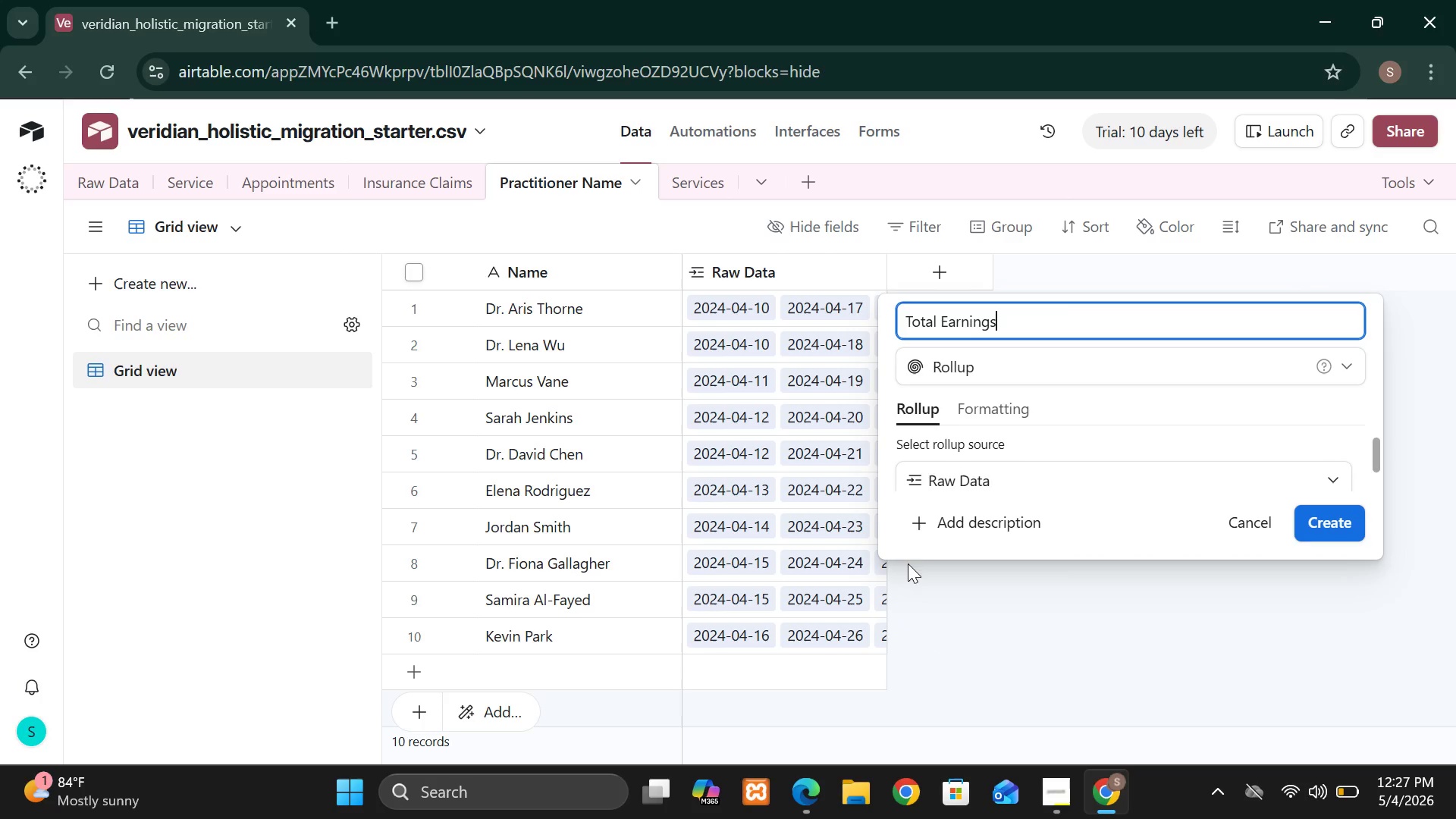 
left_click([920, 504])
 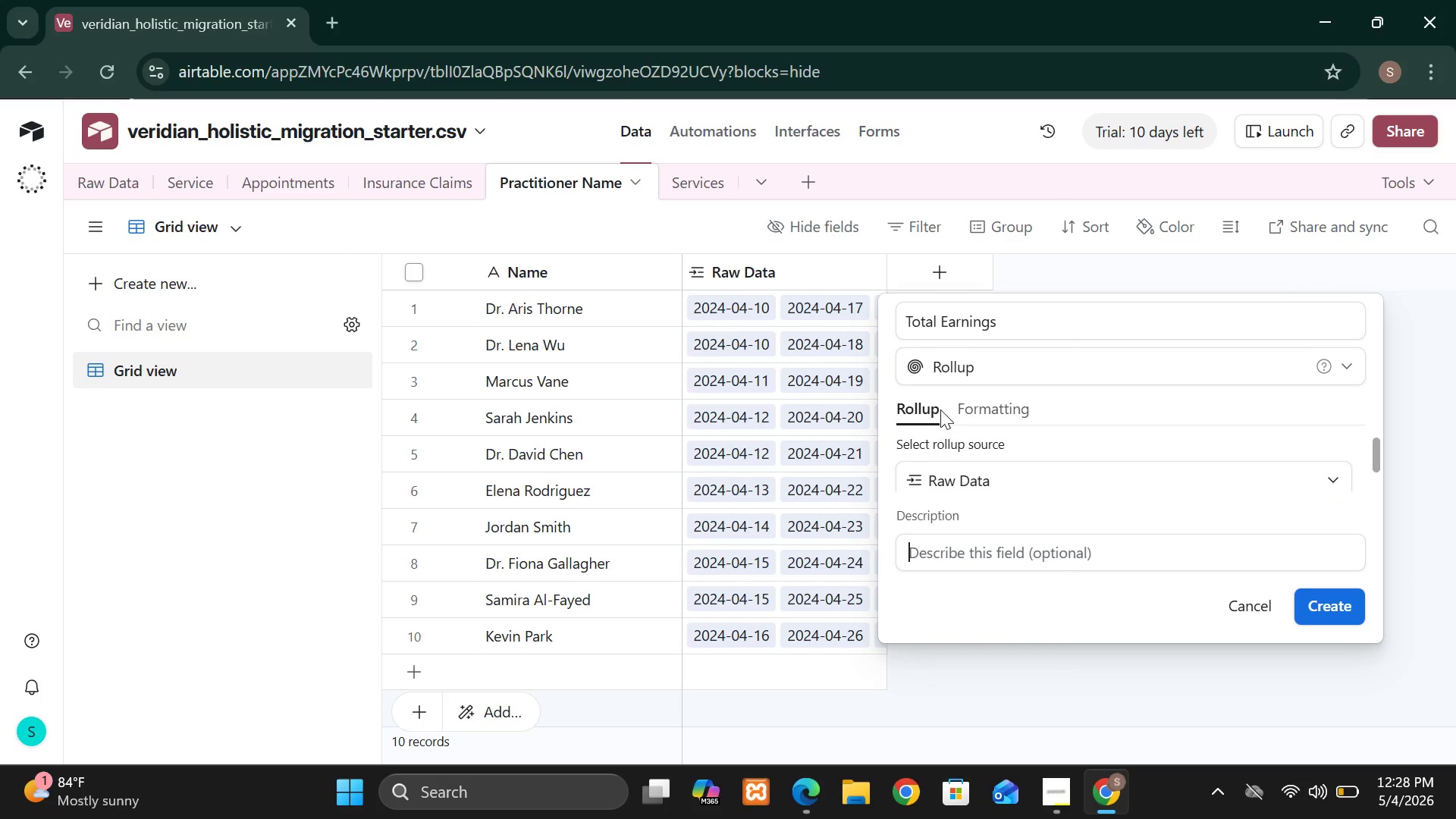 
left_click([971, 407])
 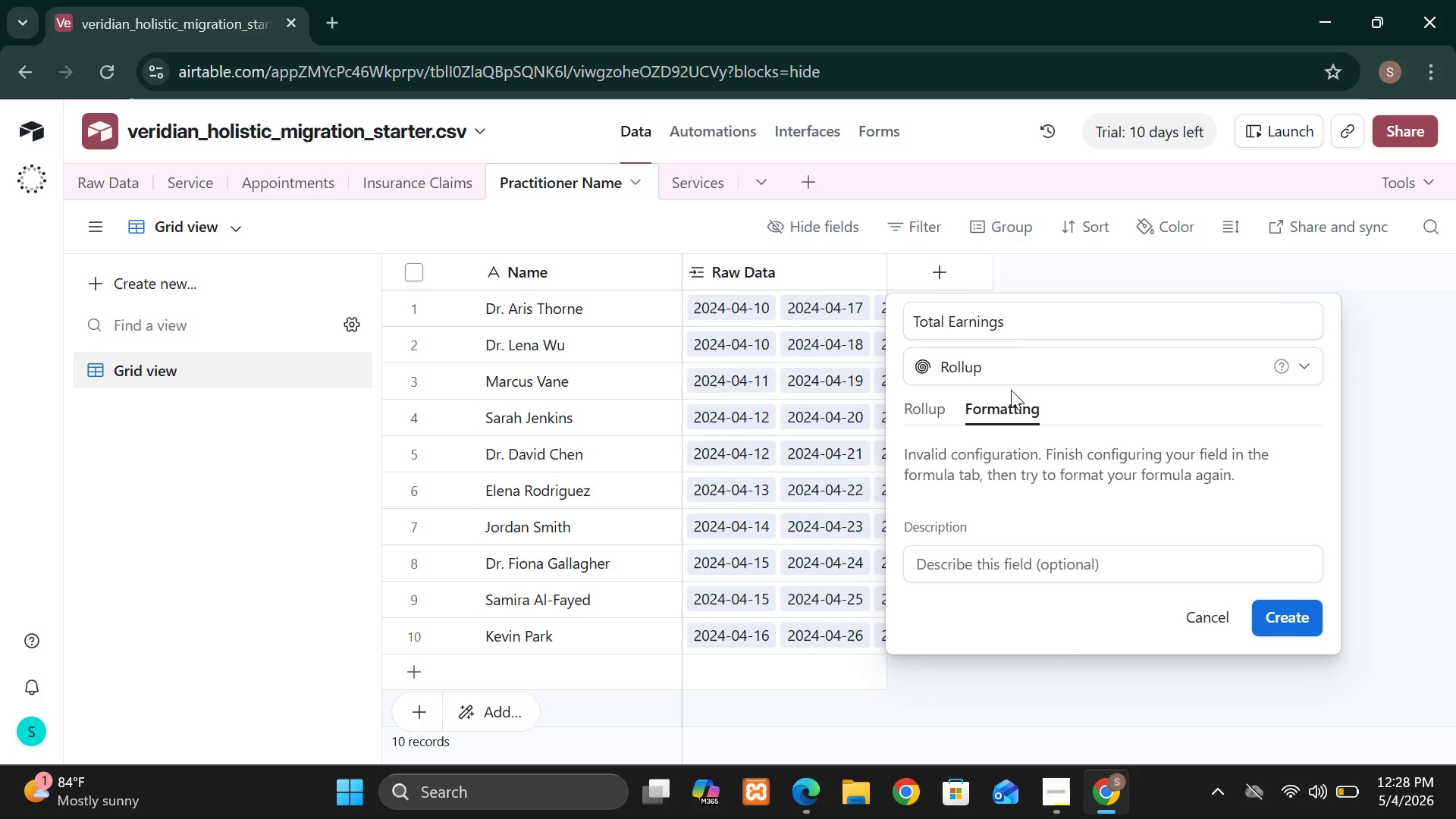 
wait(32.03)
 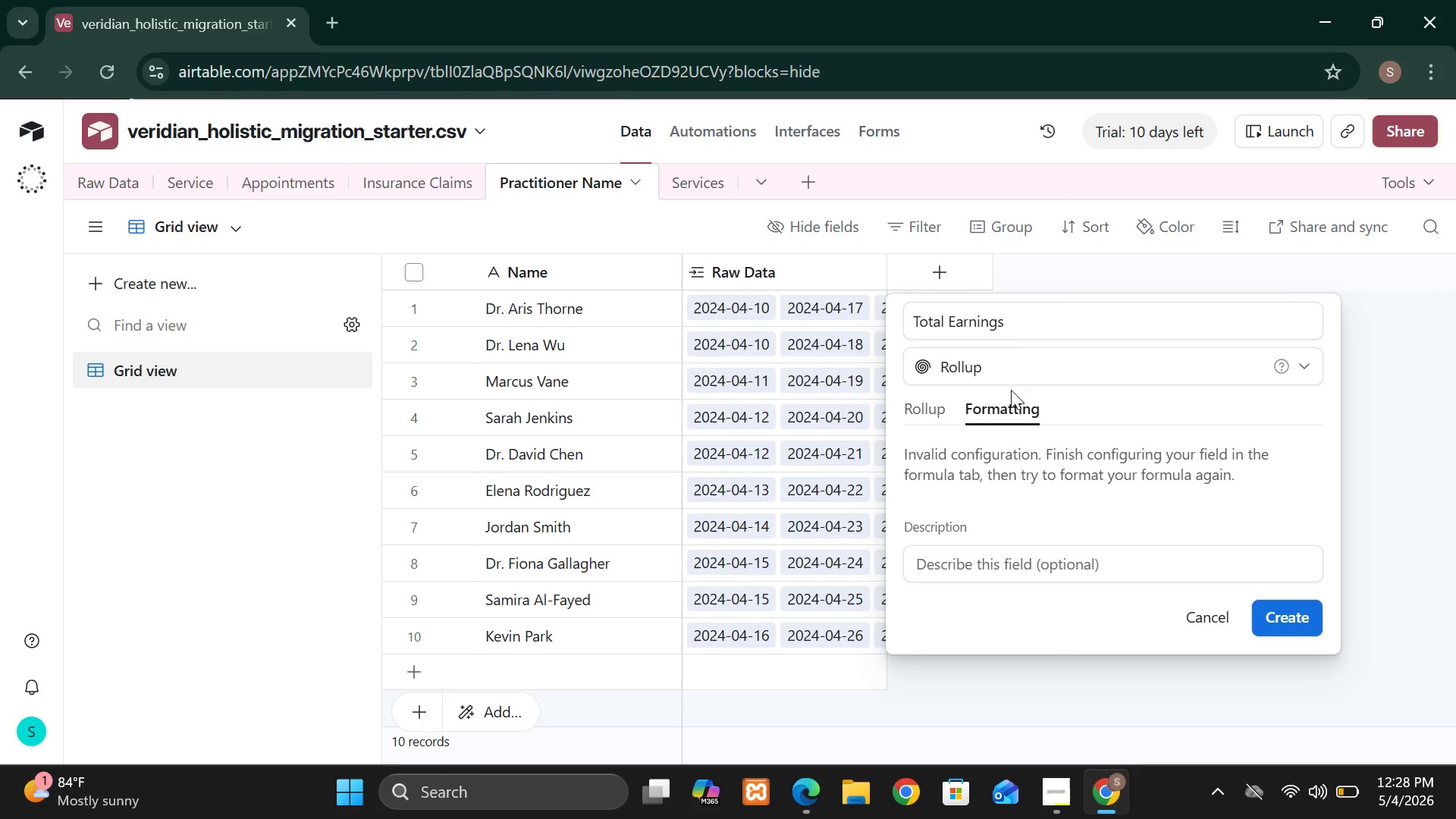 
left_click([934, 400])
 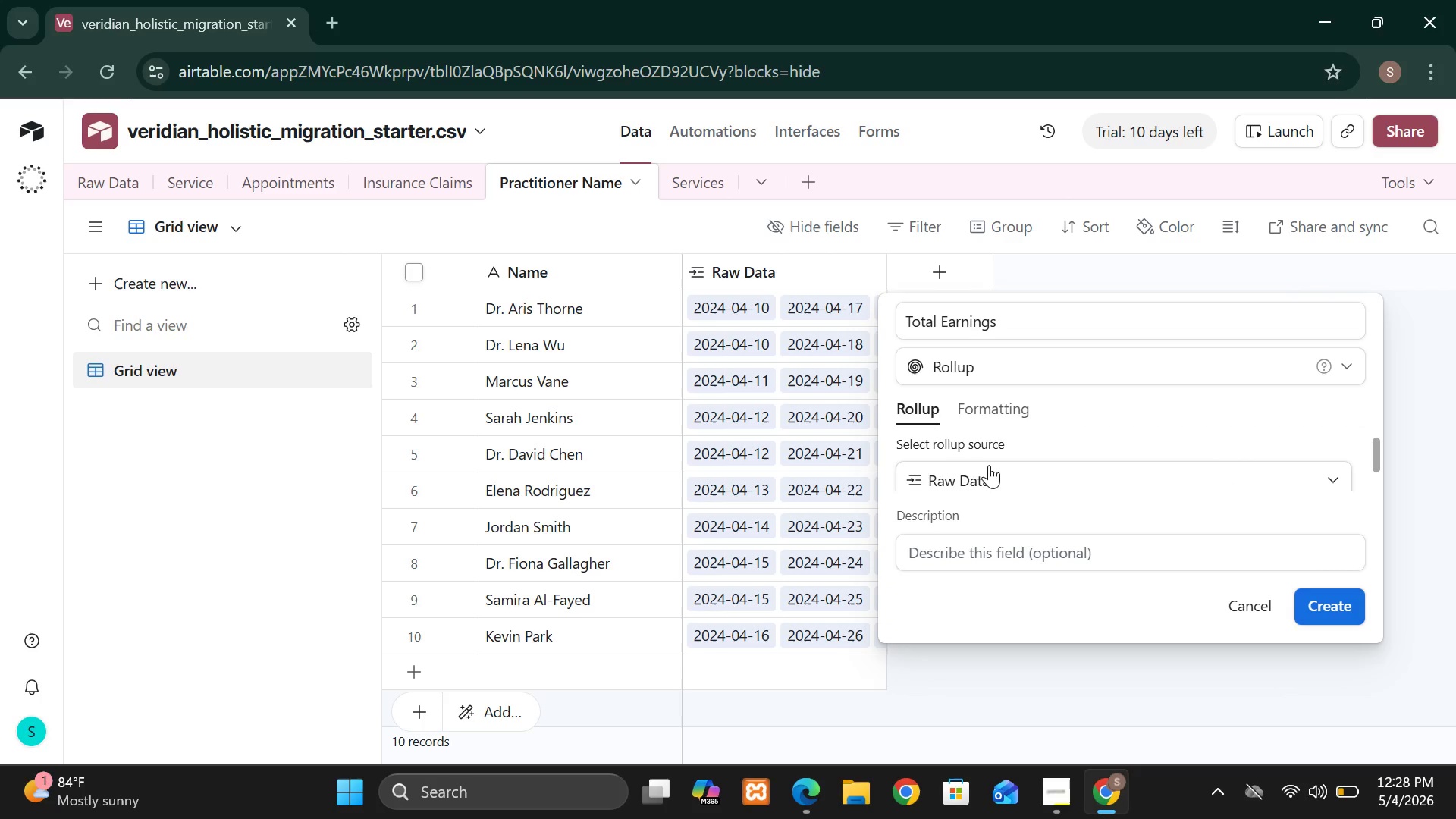 
mouse_move([993, 464])
 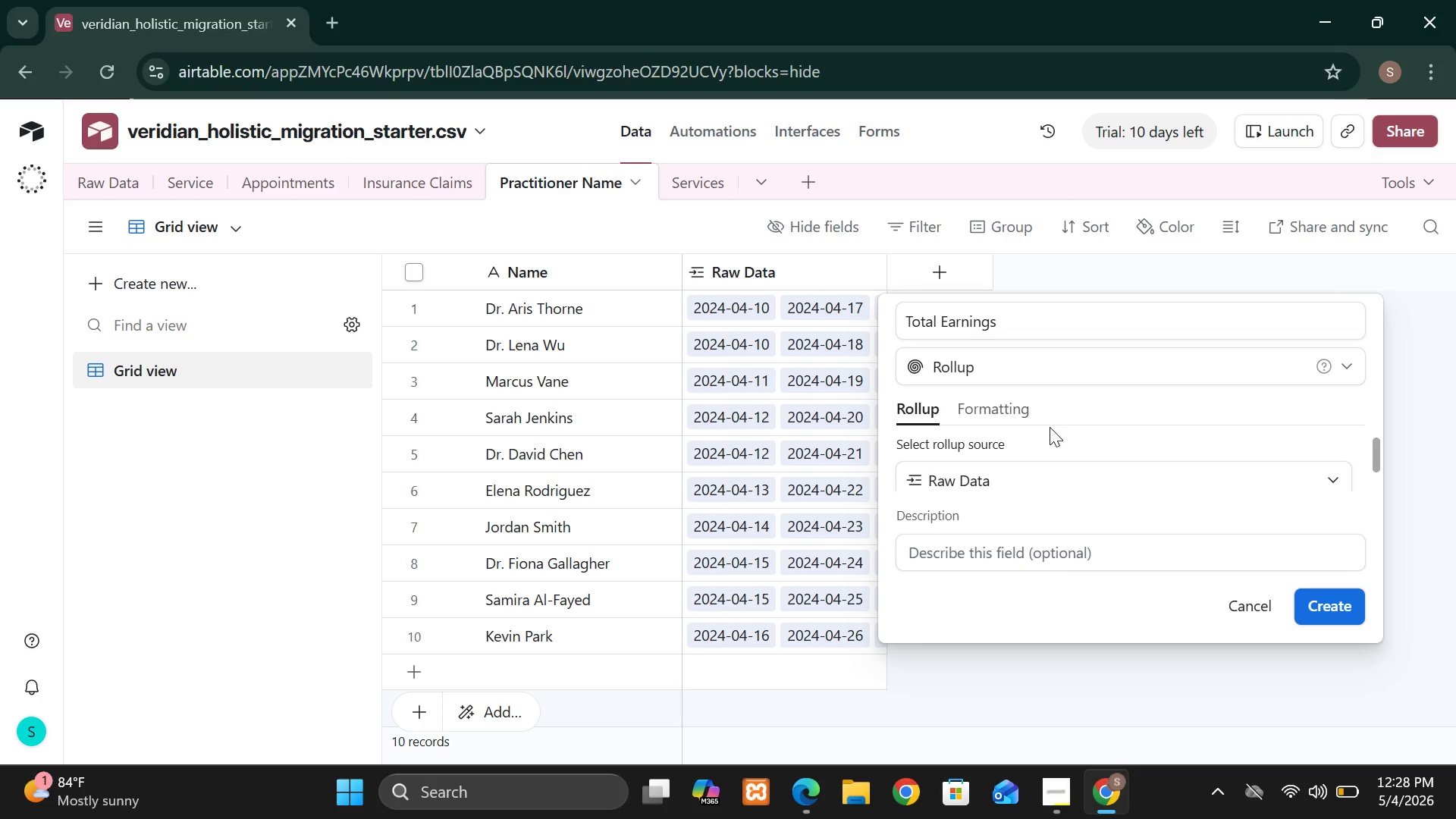 
wait(23.42)
 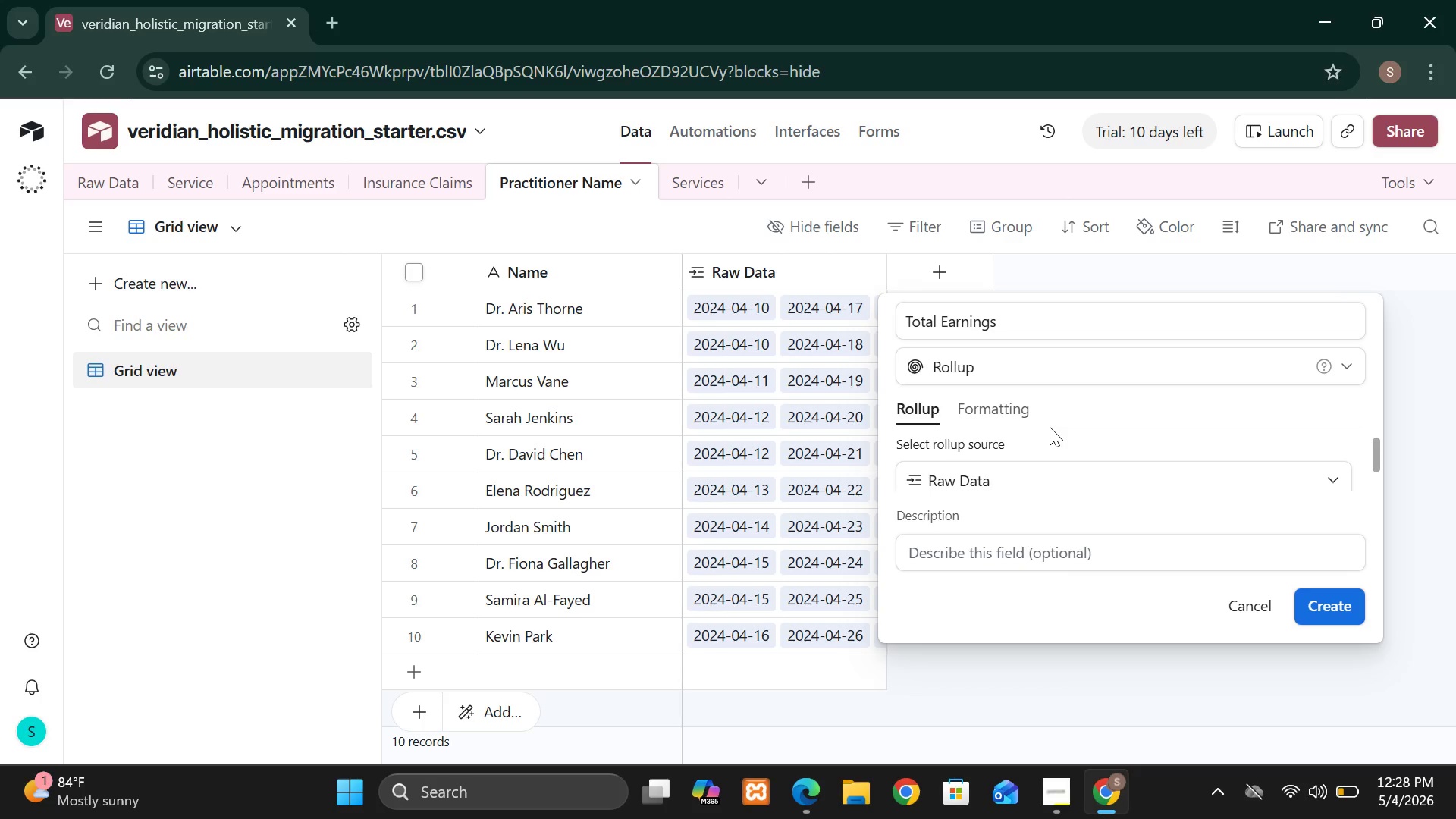 
mouse_move([1068, 464])
 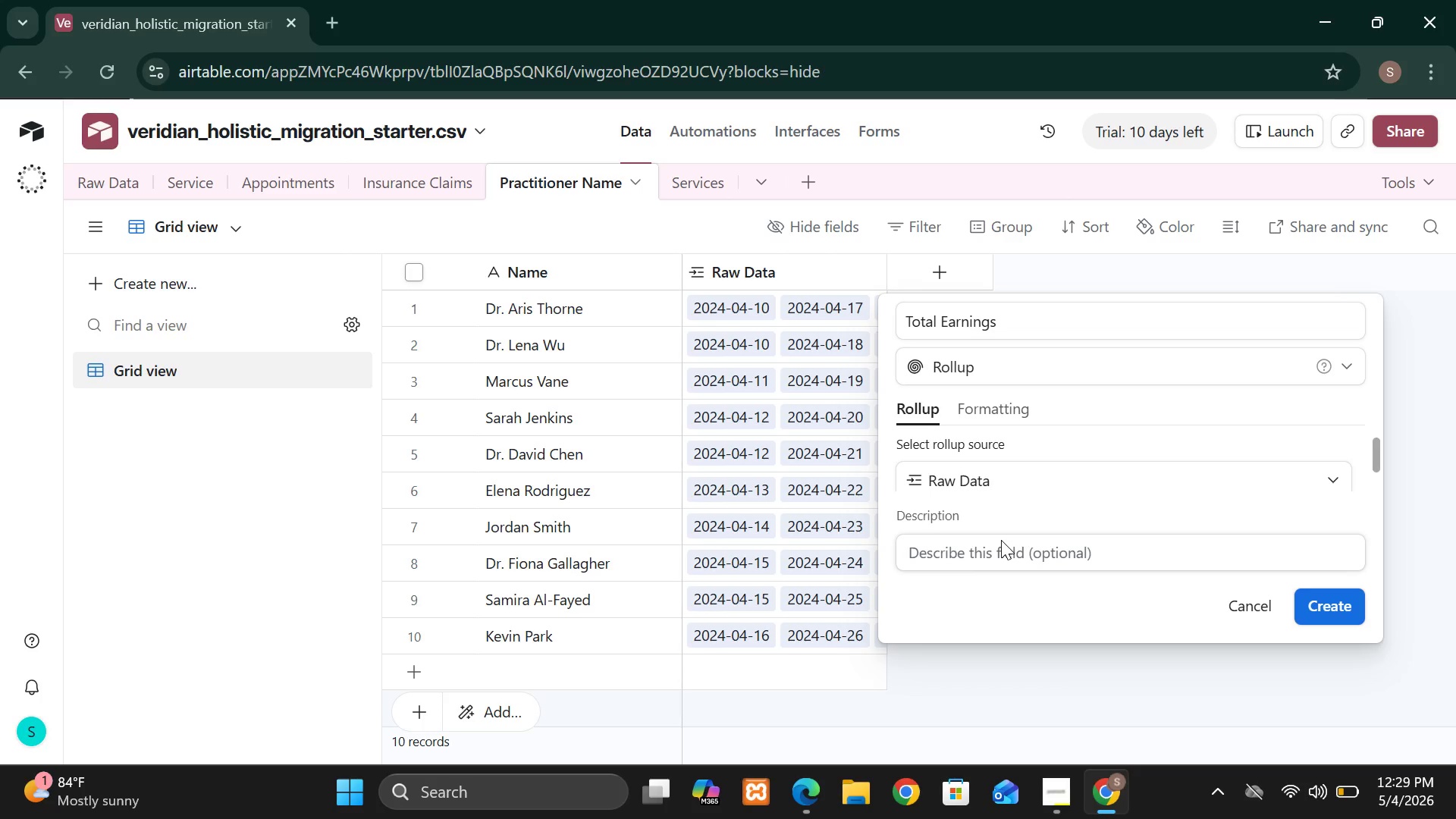 
wait(43.55)
 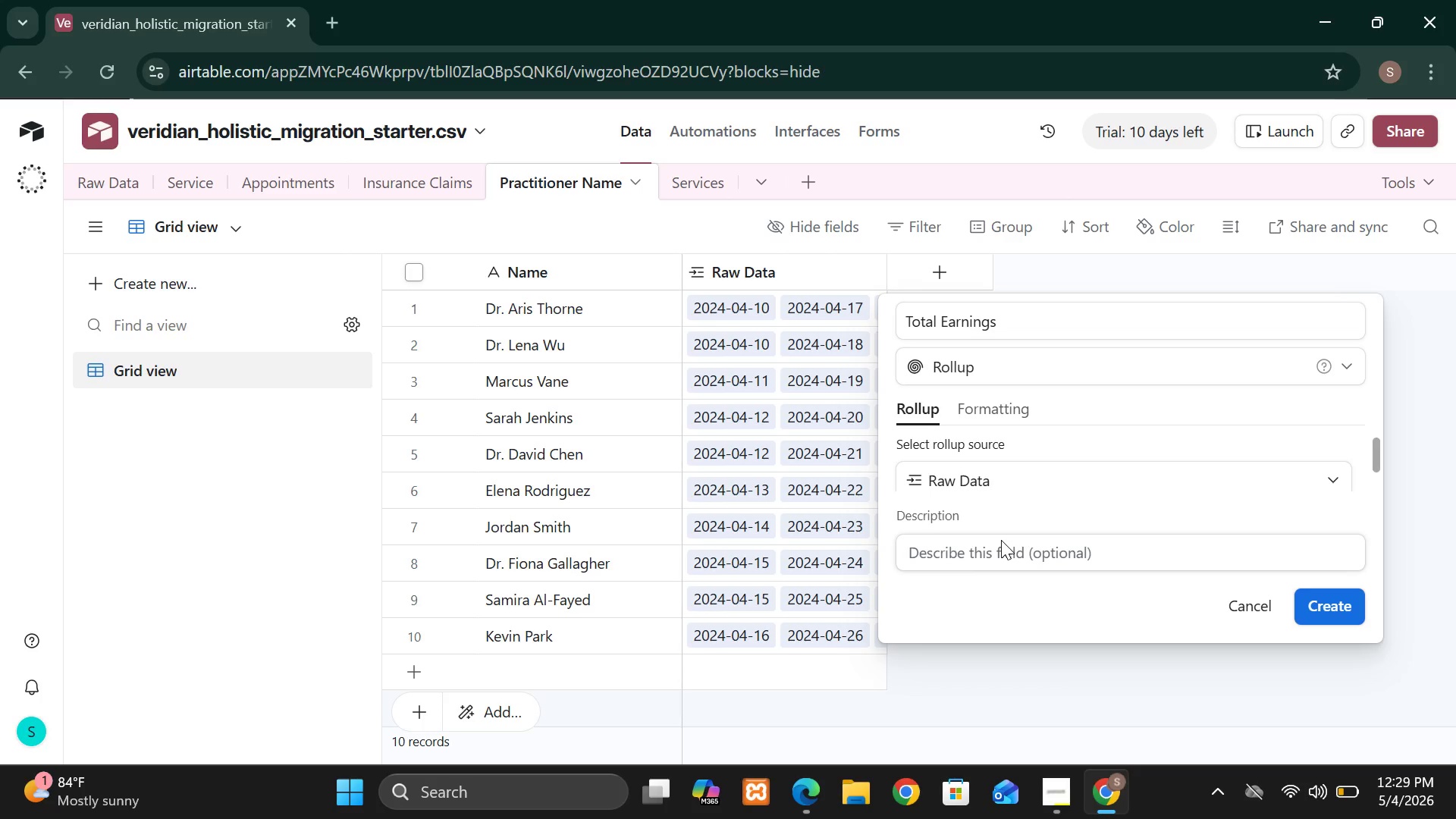 
mouse_move([981, 450])
 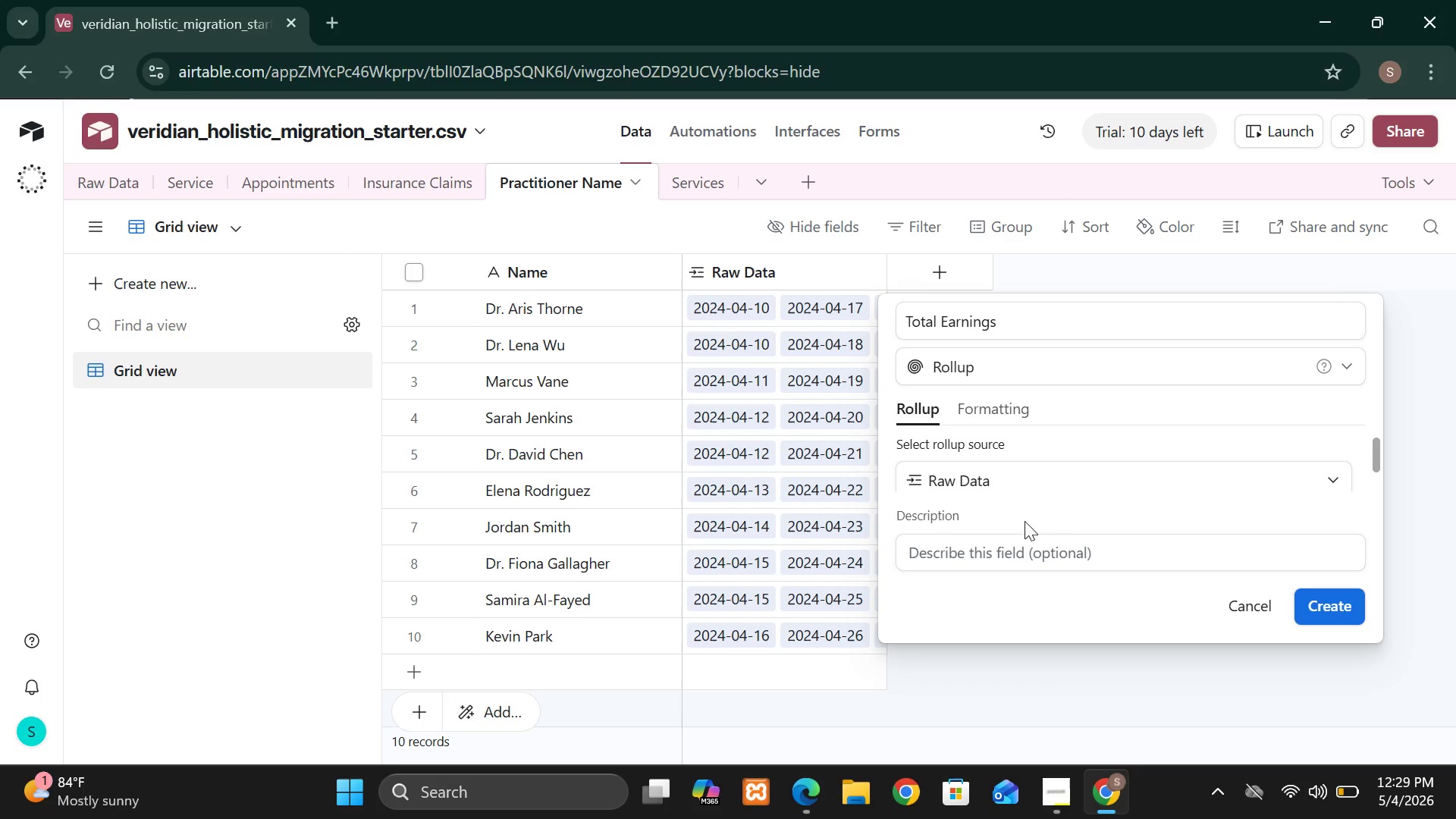 
wait(7.78)
 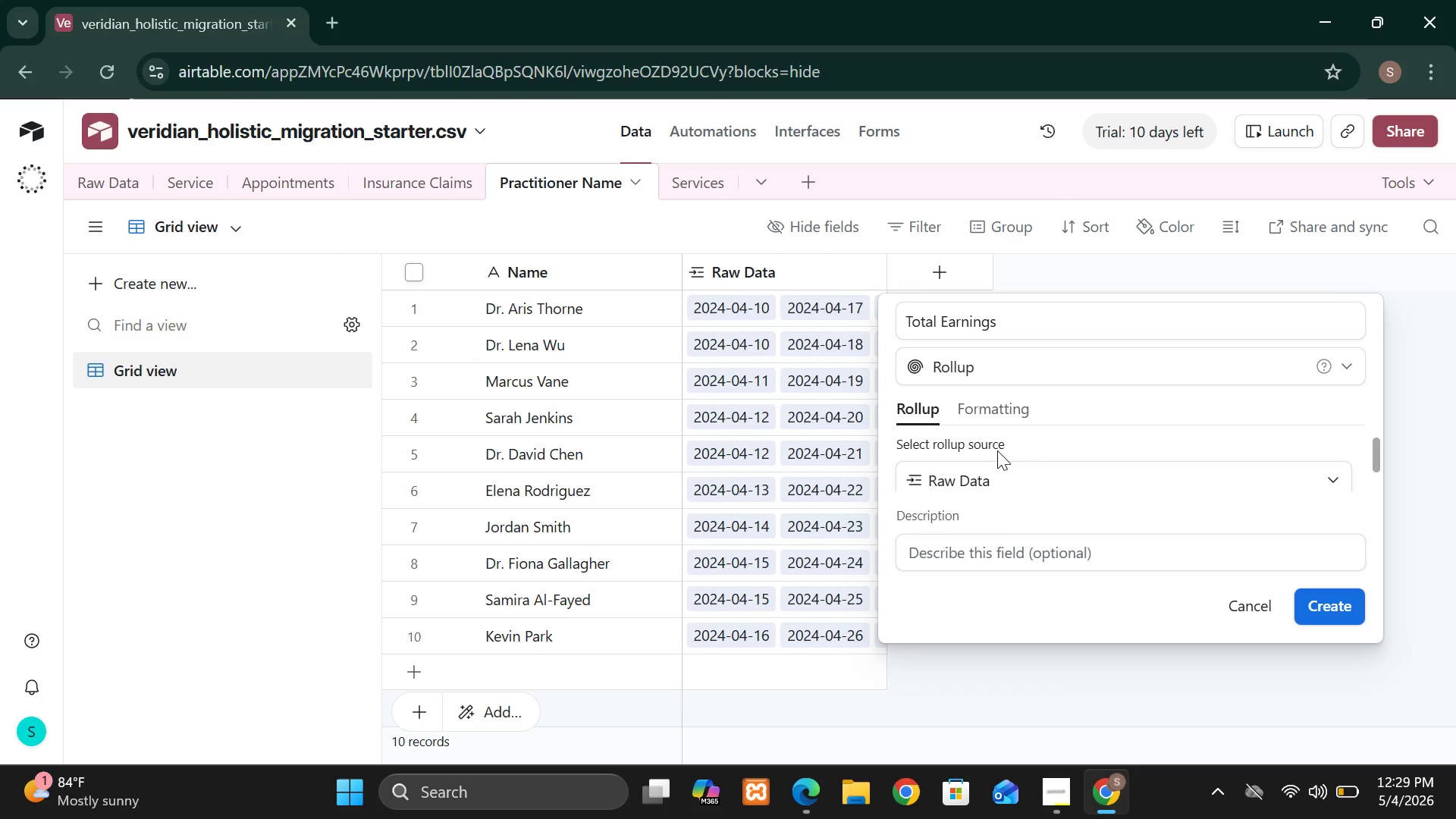 
left_click([1051, 783])